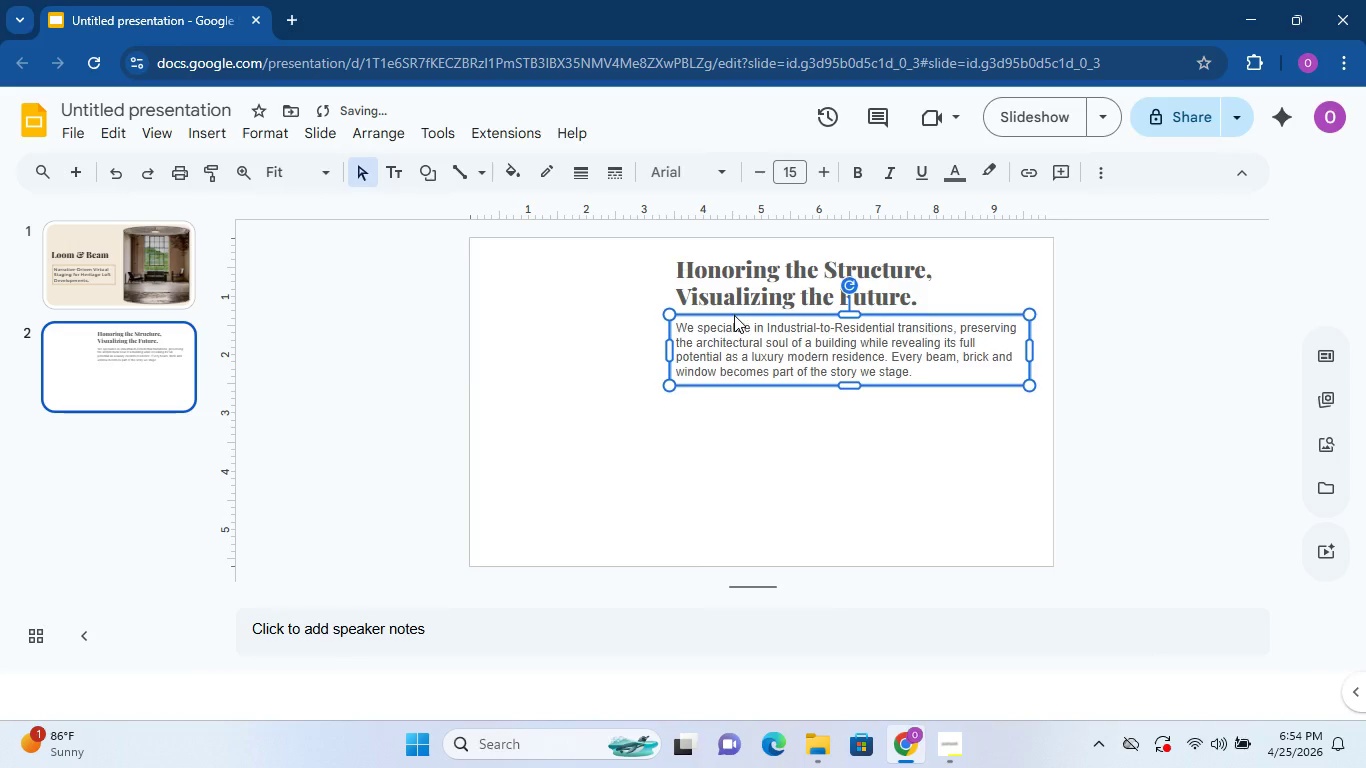 
key(ArrowUp)
 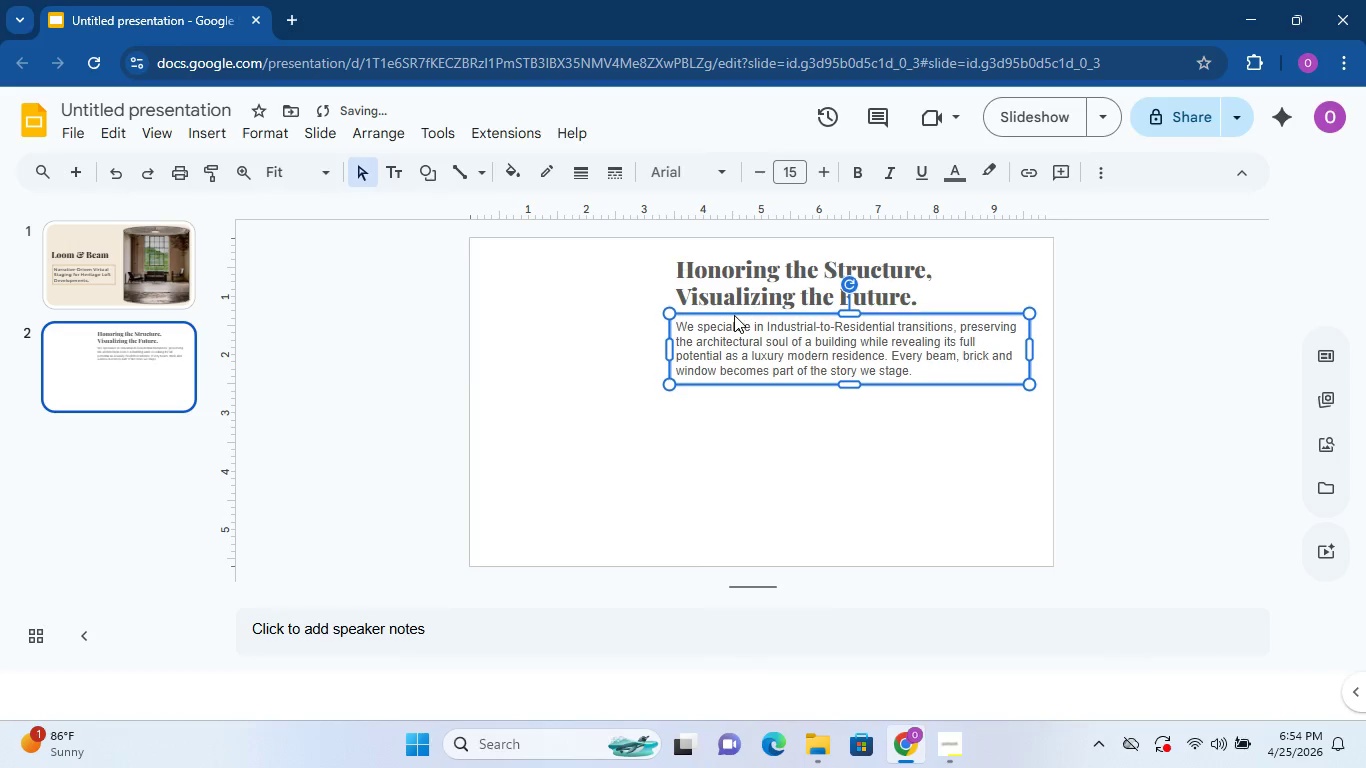 
key(ArrowUp)
 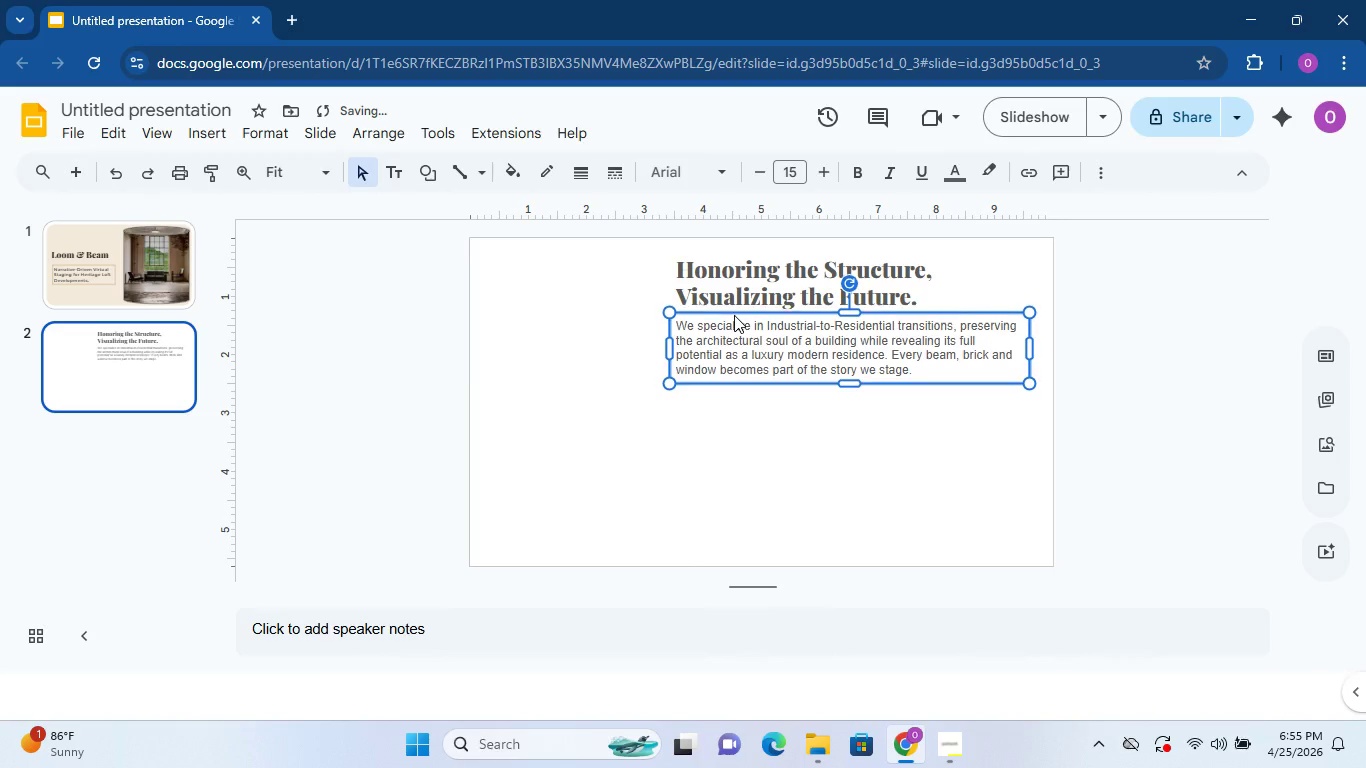 
key(ArrowUp)
 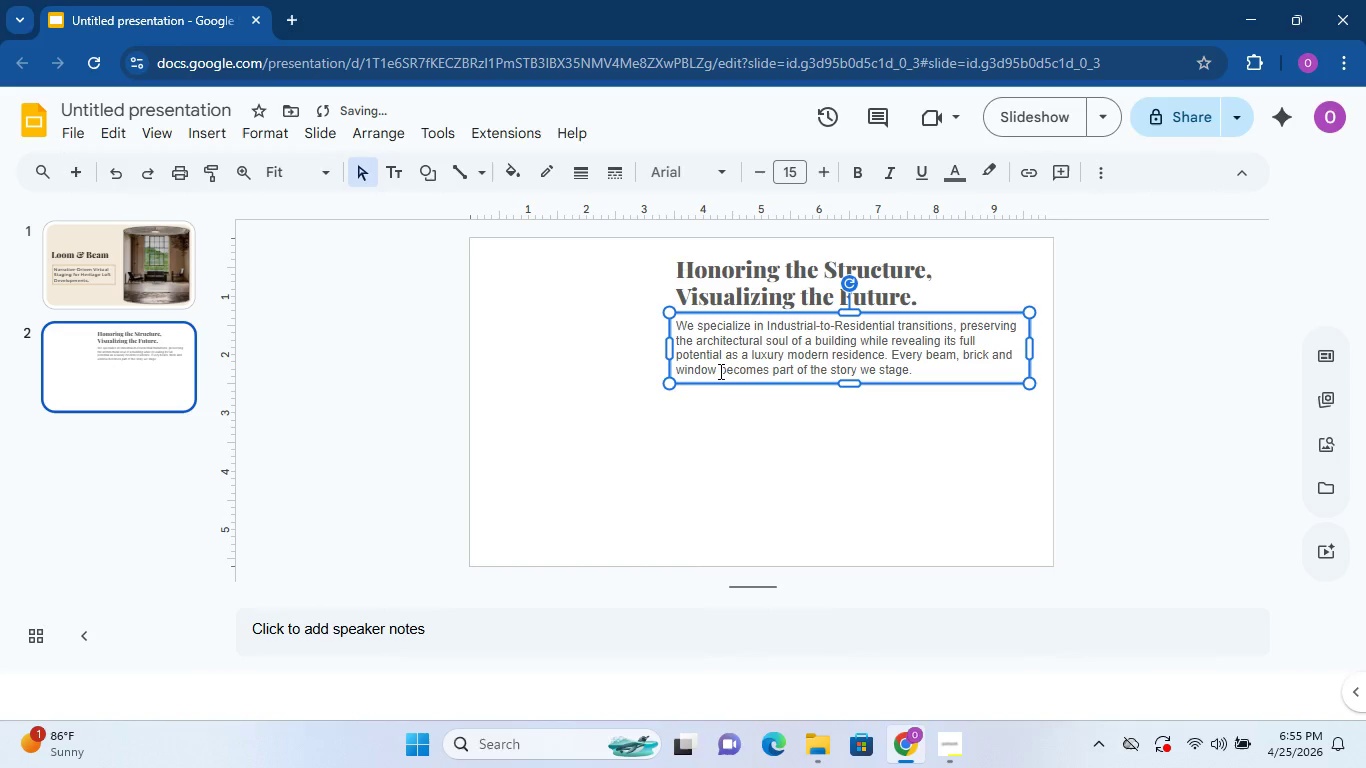 
left_click([703, 416])
 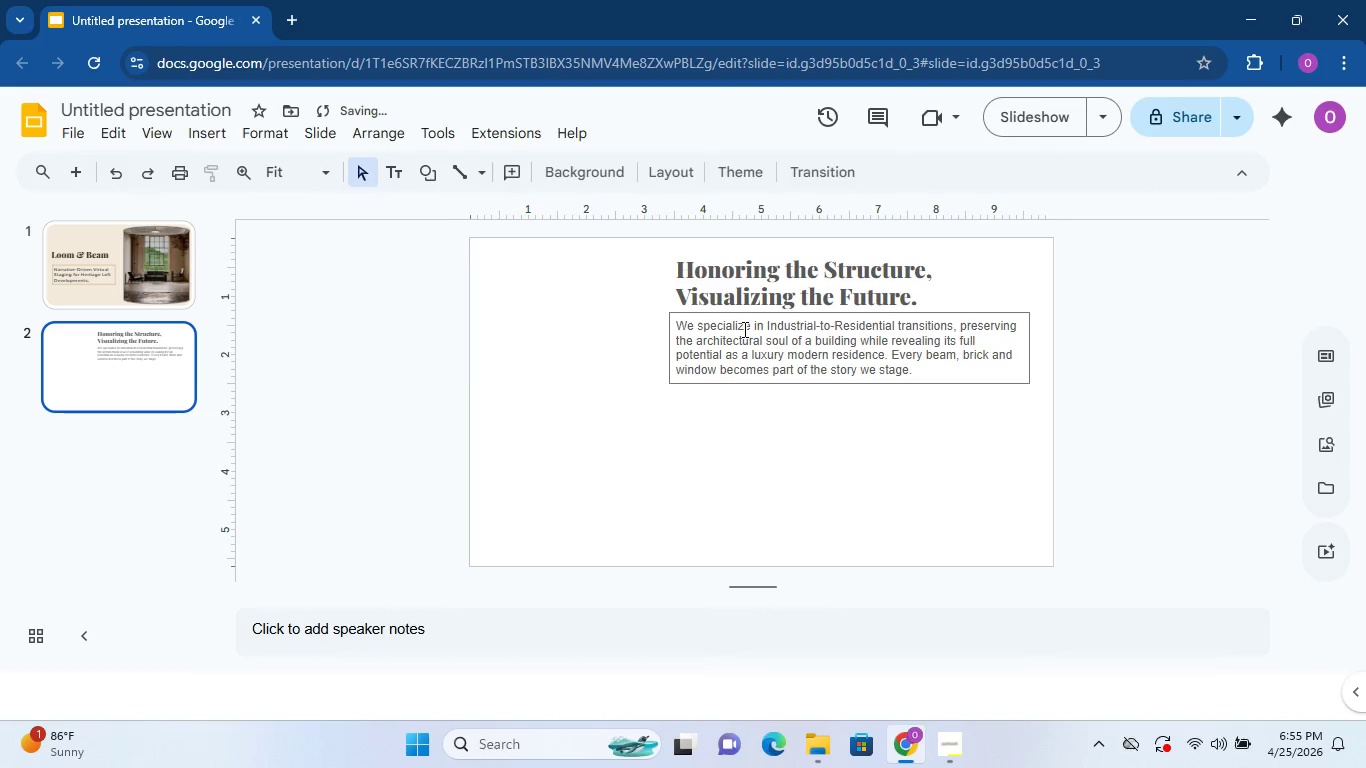 
double_click([743, 329])
 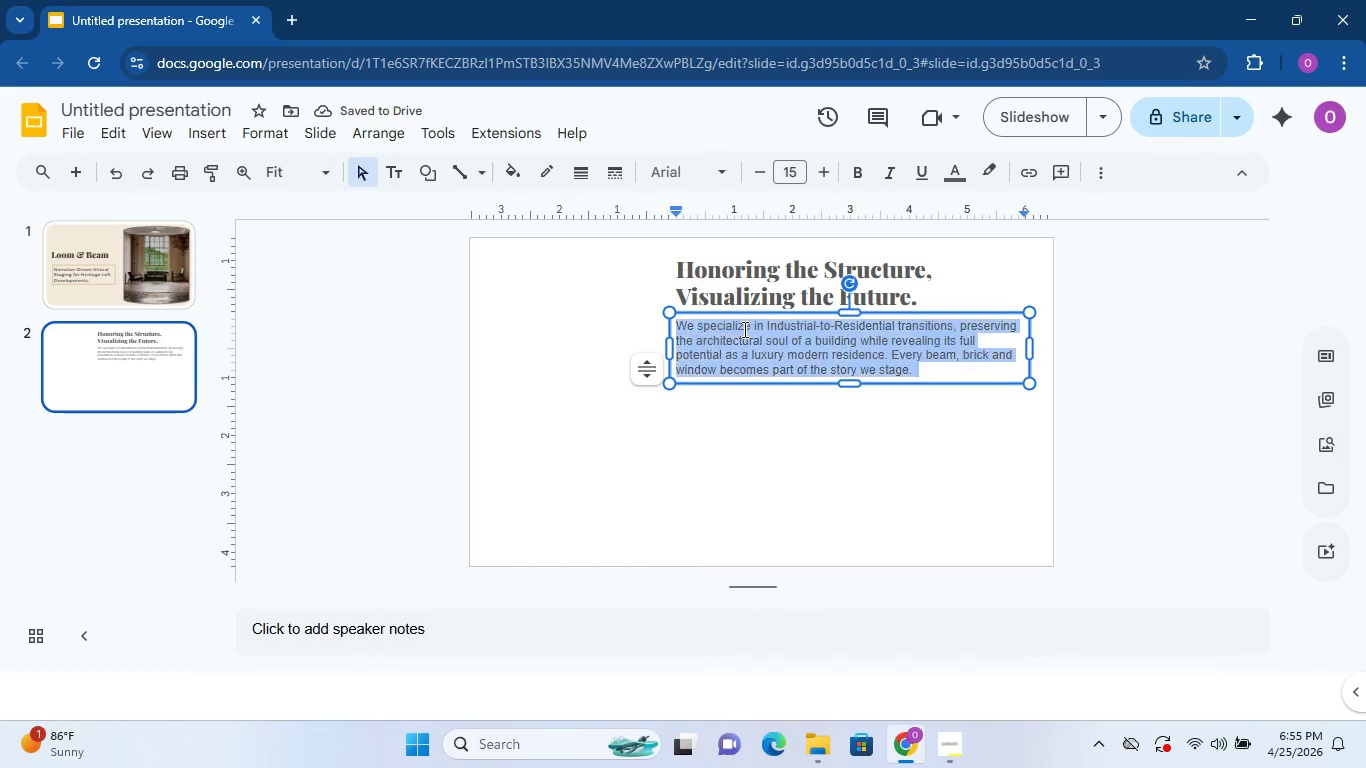 
triple_click([743, 329])
 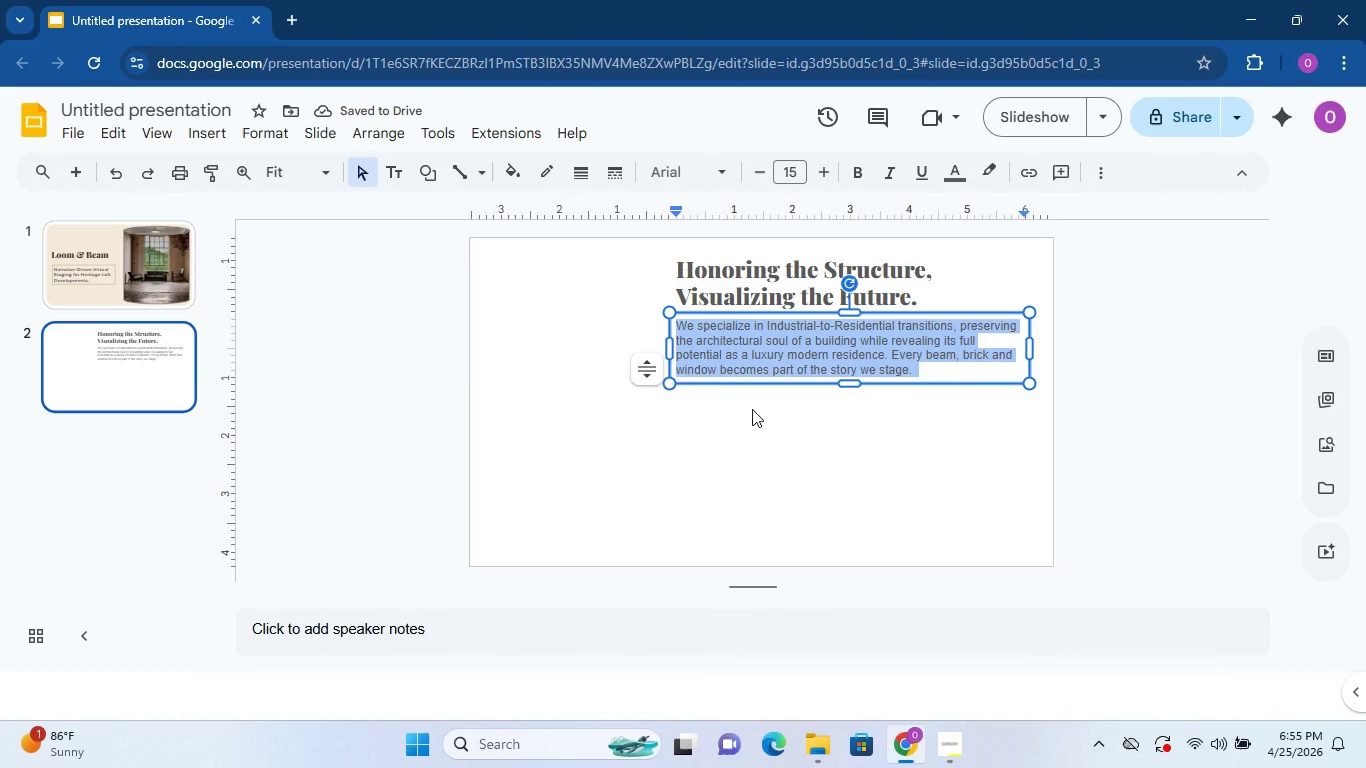 
left_click([752, 409])
 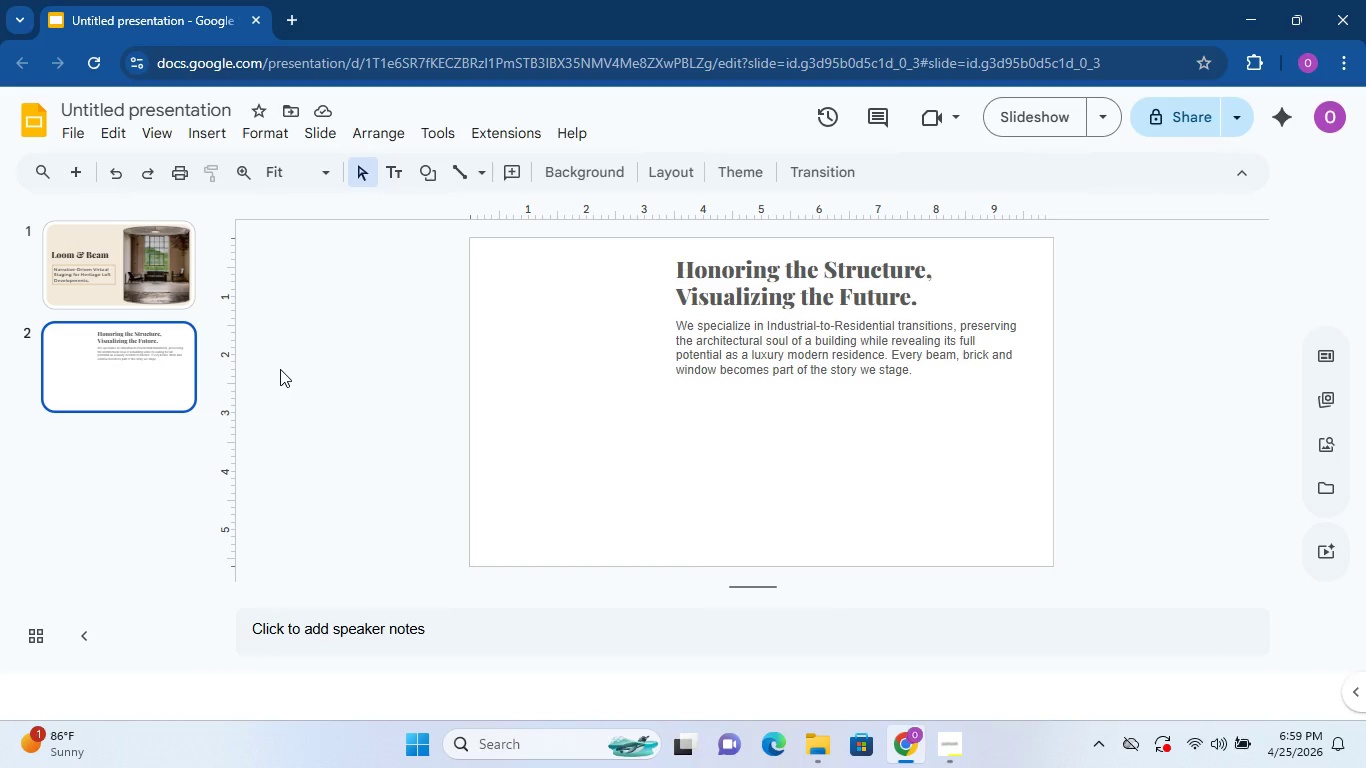 
wait(296.44)
 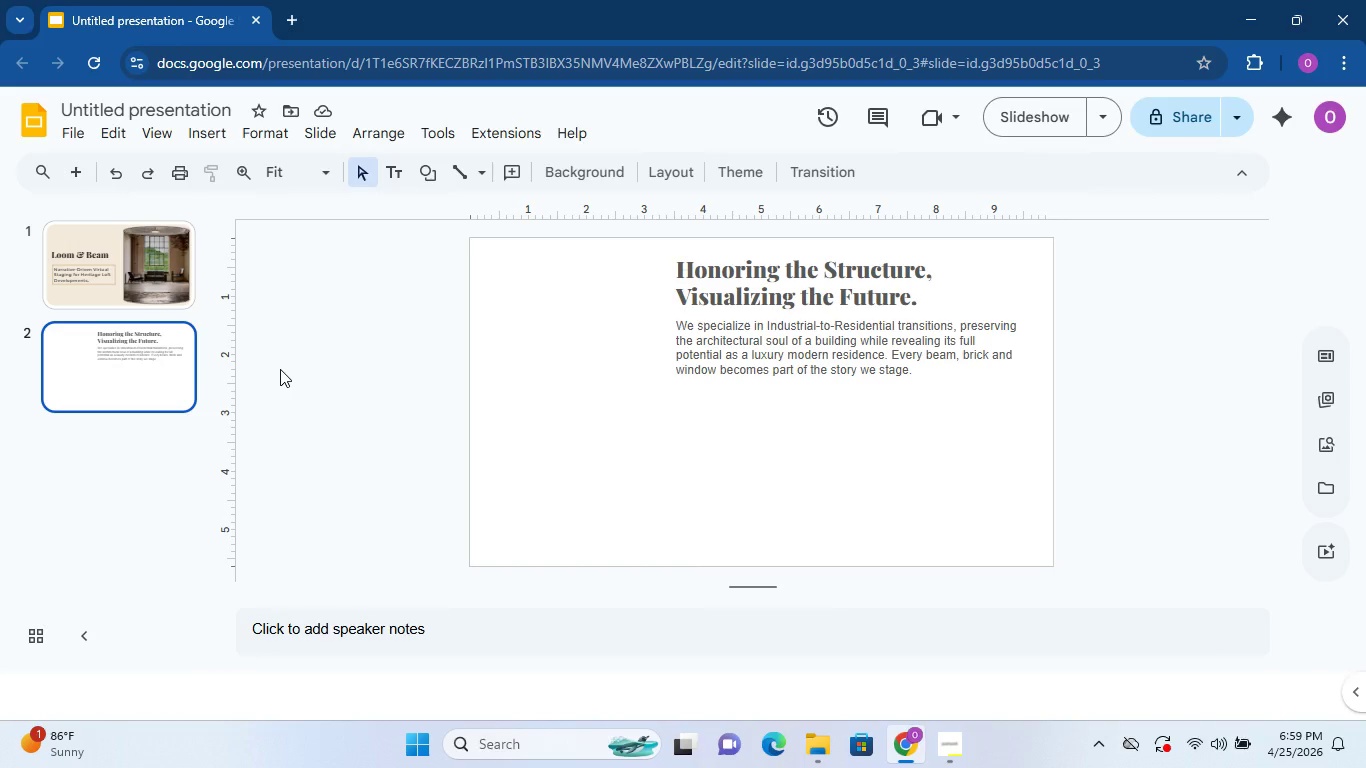 
double_click([727, 306])
 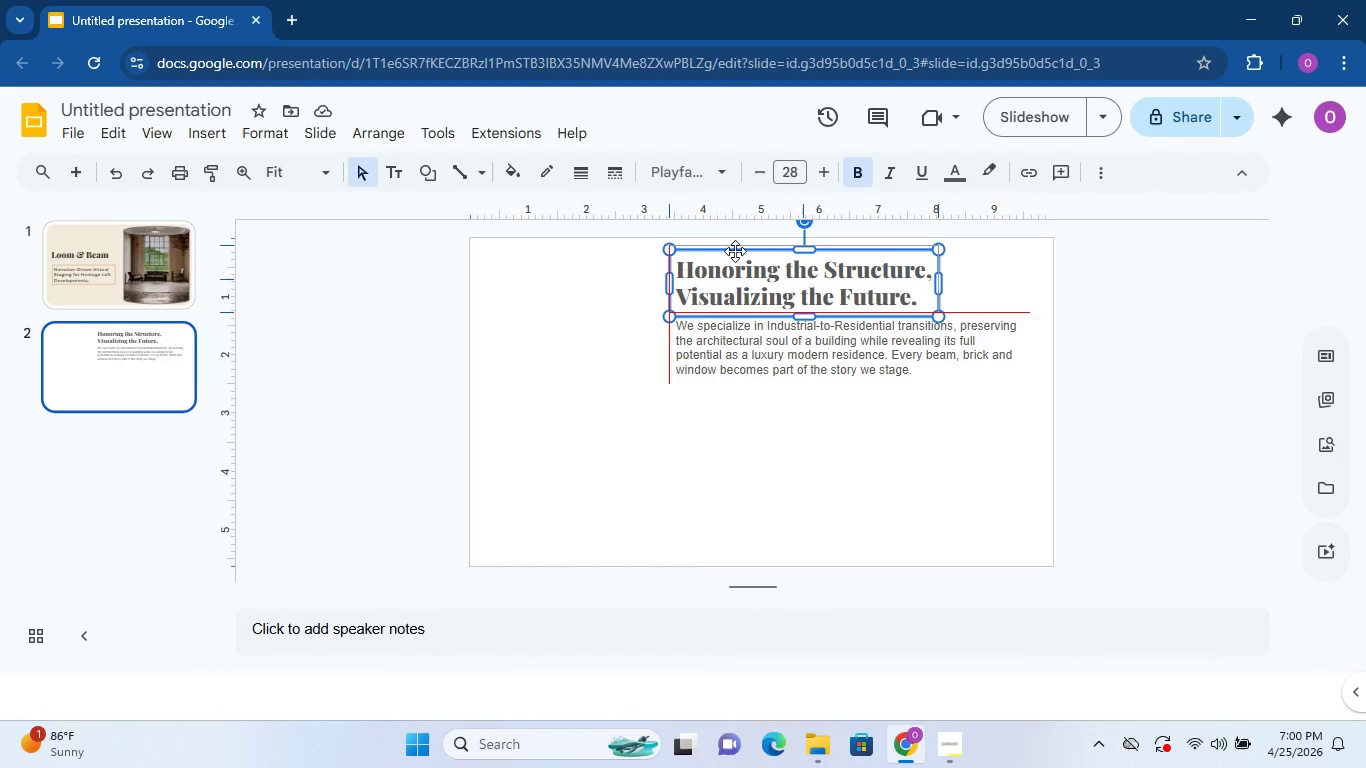 
left_click([749, 435])
 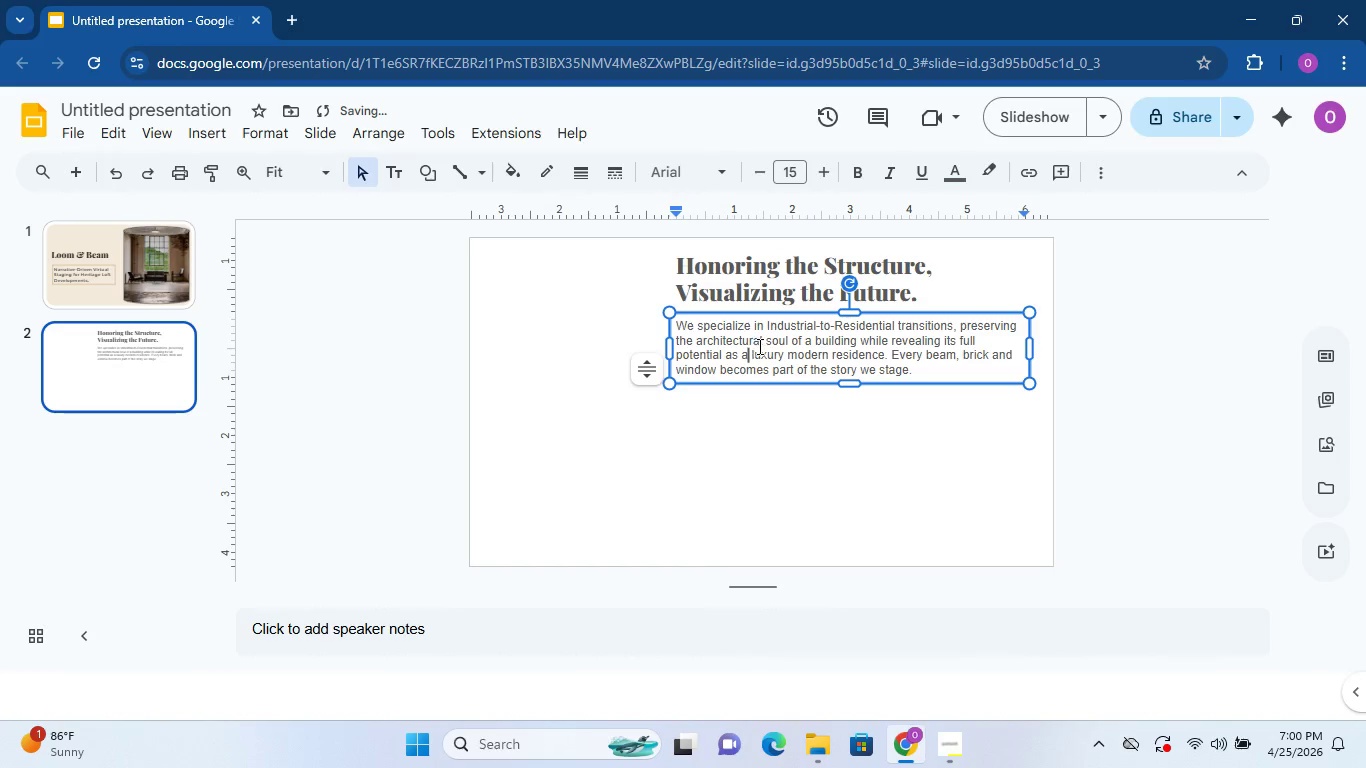 
left_click([768, 435])
 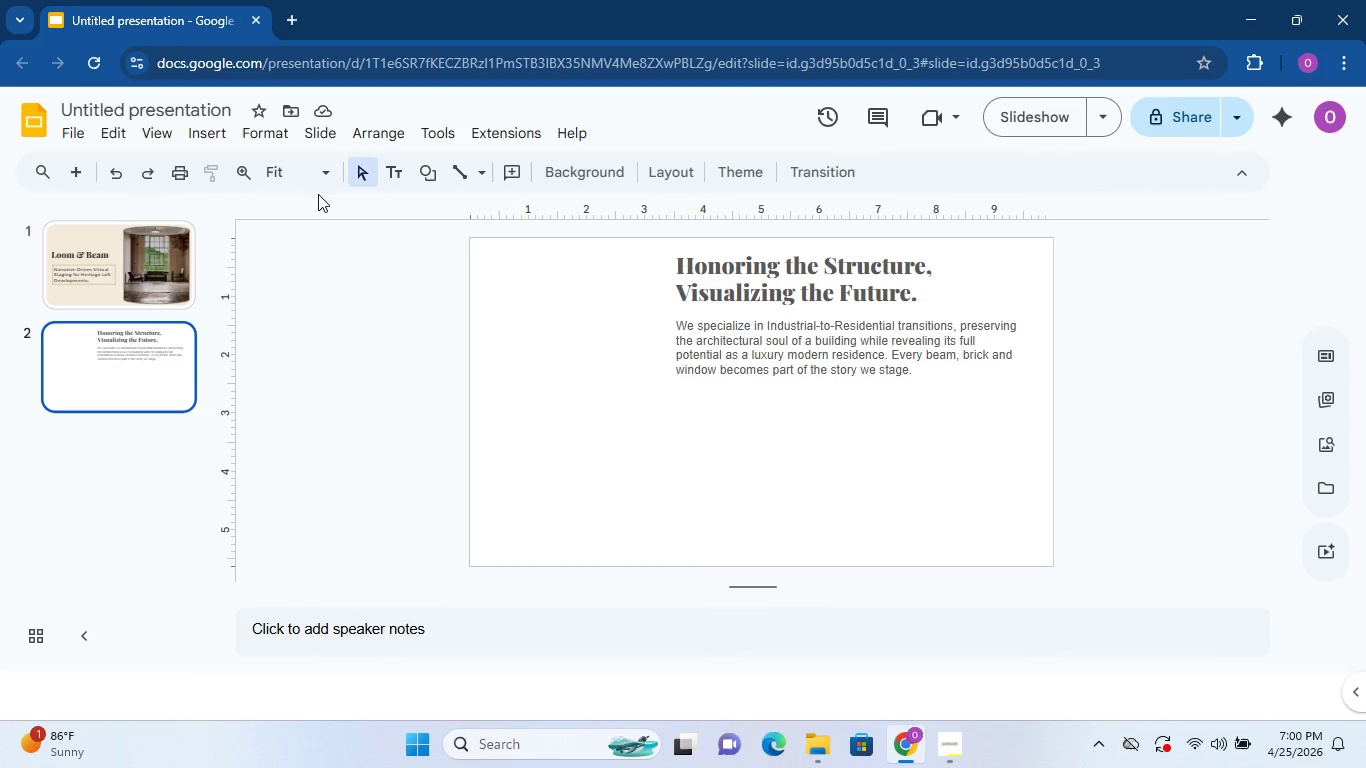 
wait(15.78)
 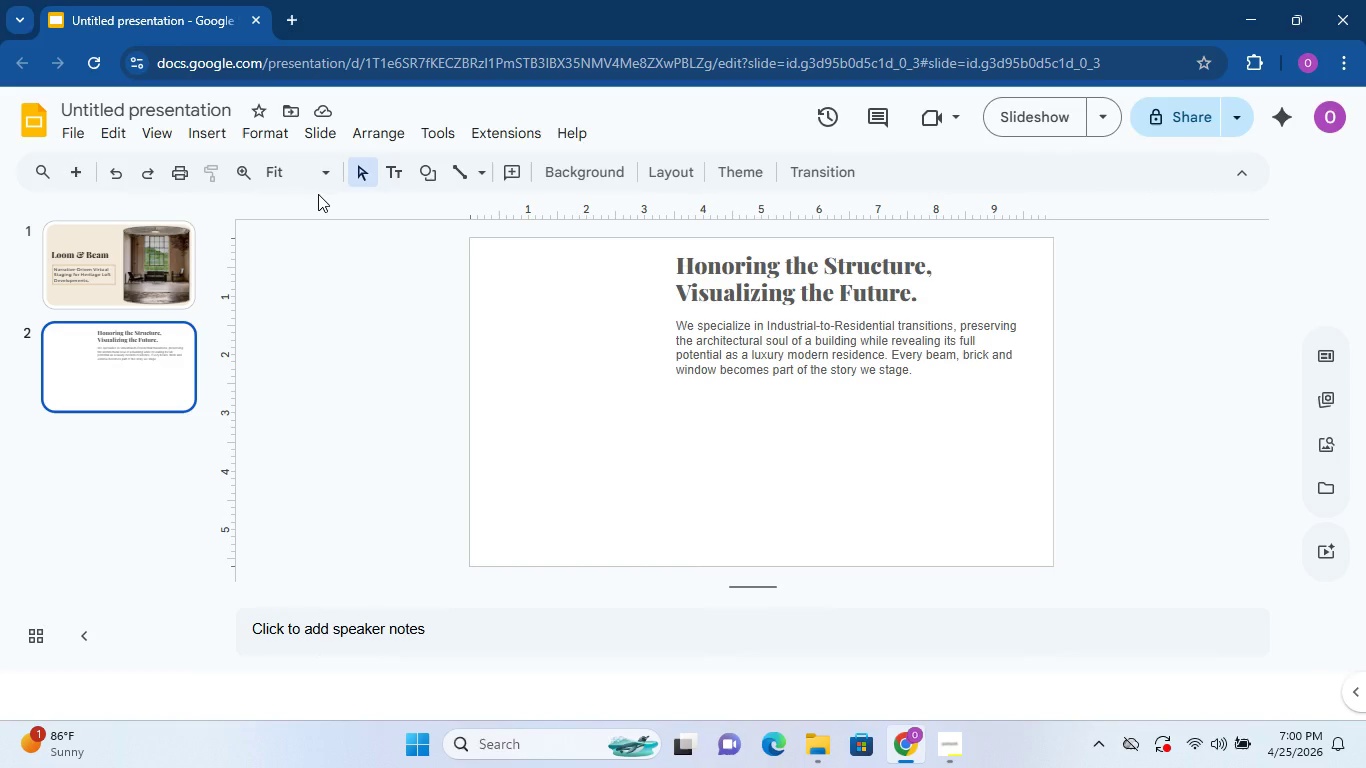 
left_click([782, 368])
 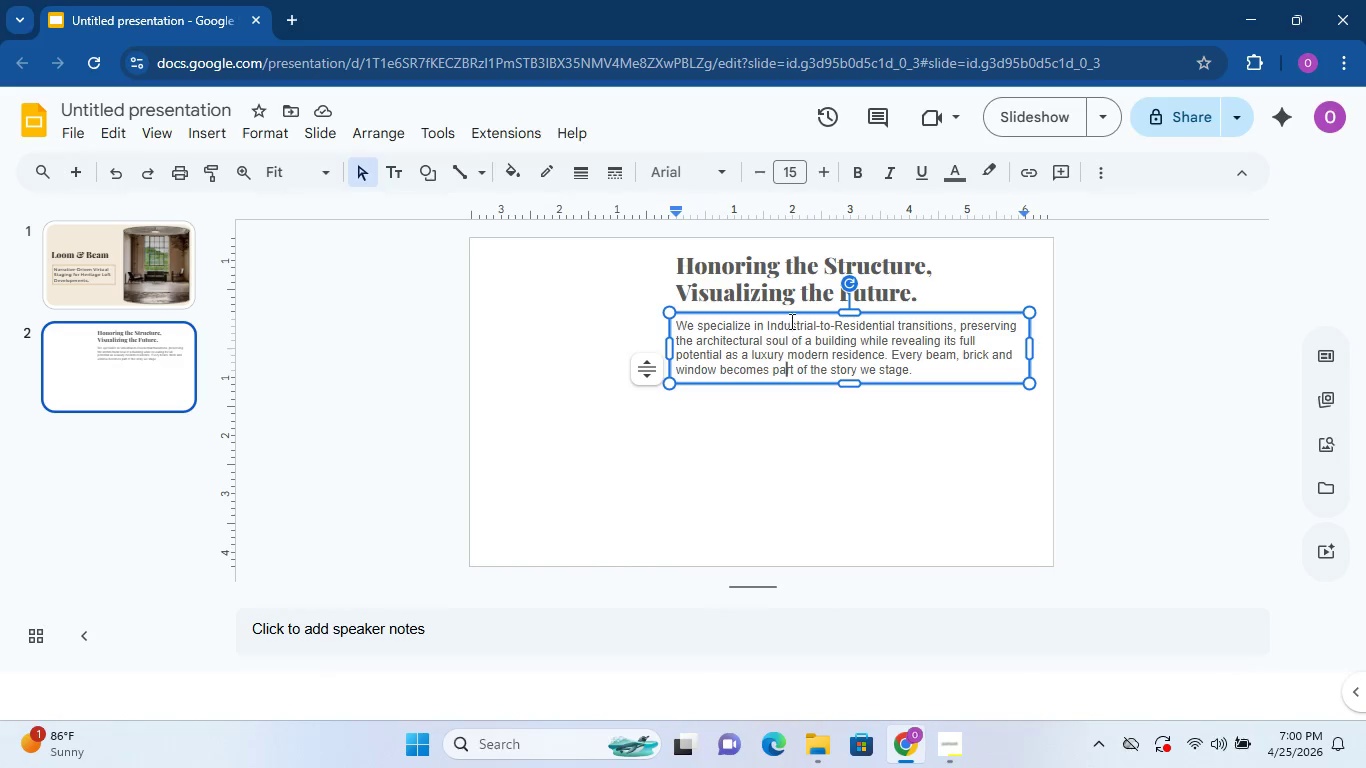 
left_click([791, 316])
 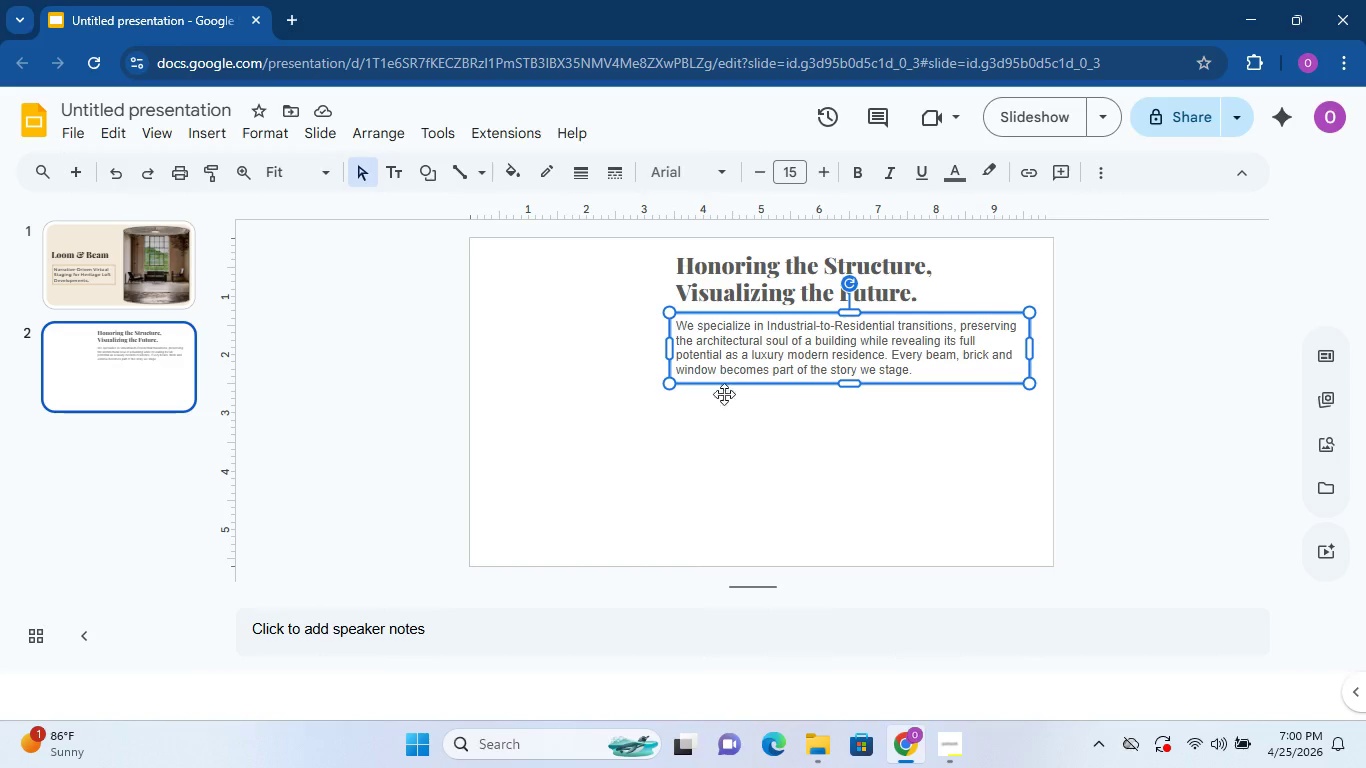 
left_click([732, 431])
 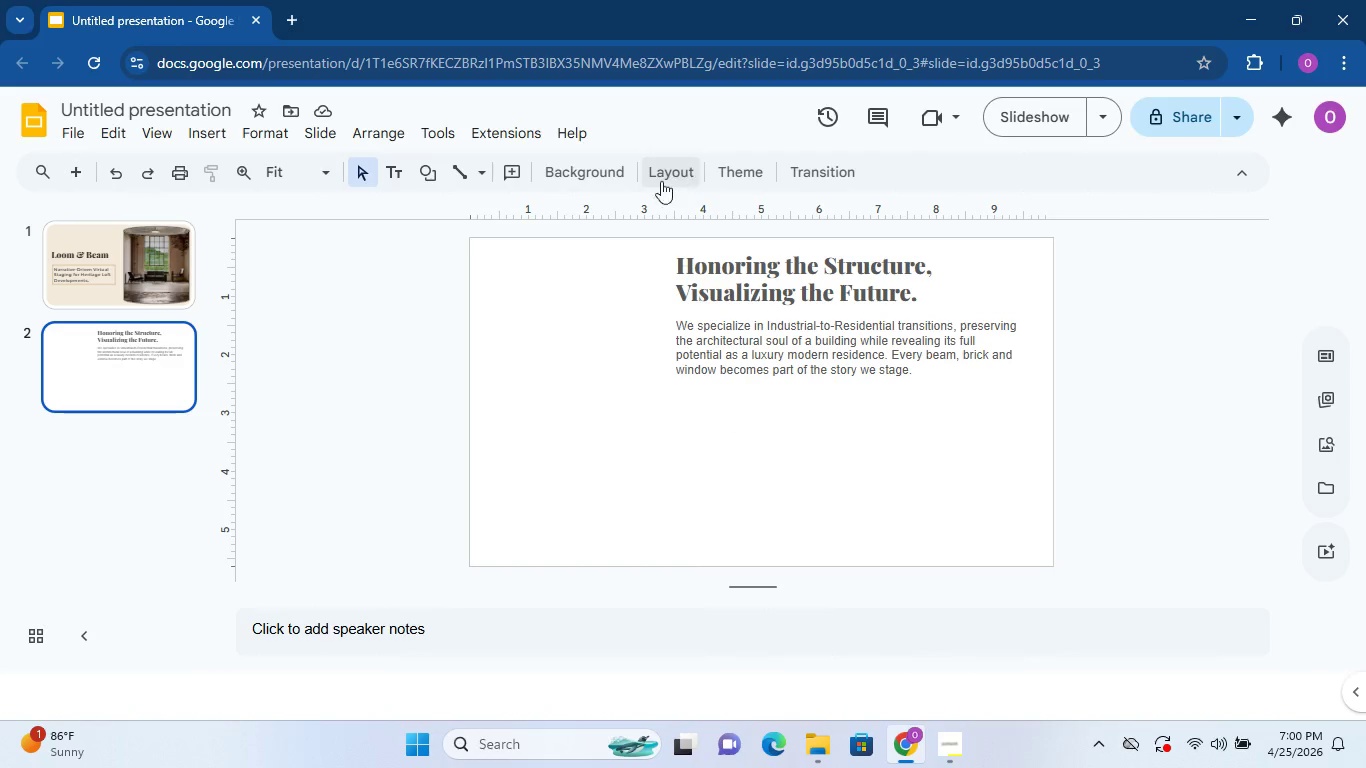 
double_click([764, 330])
 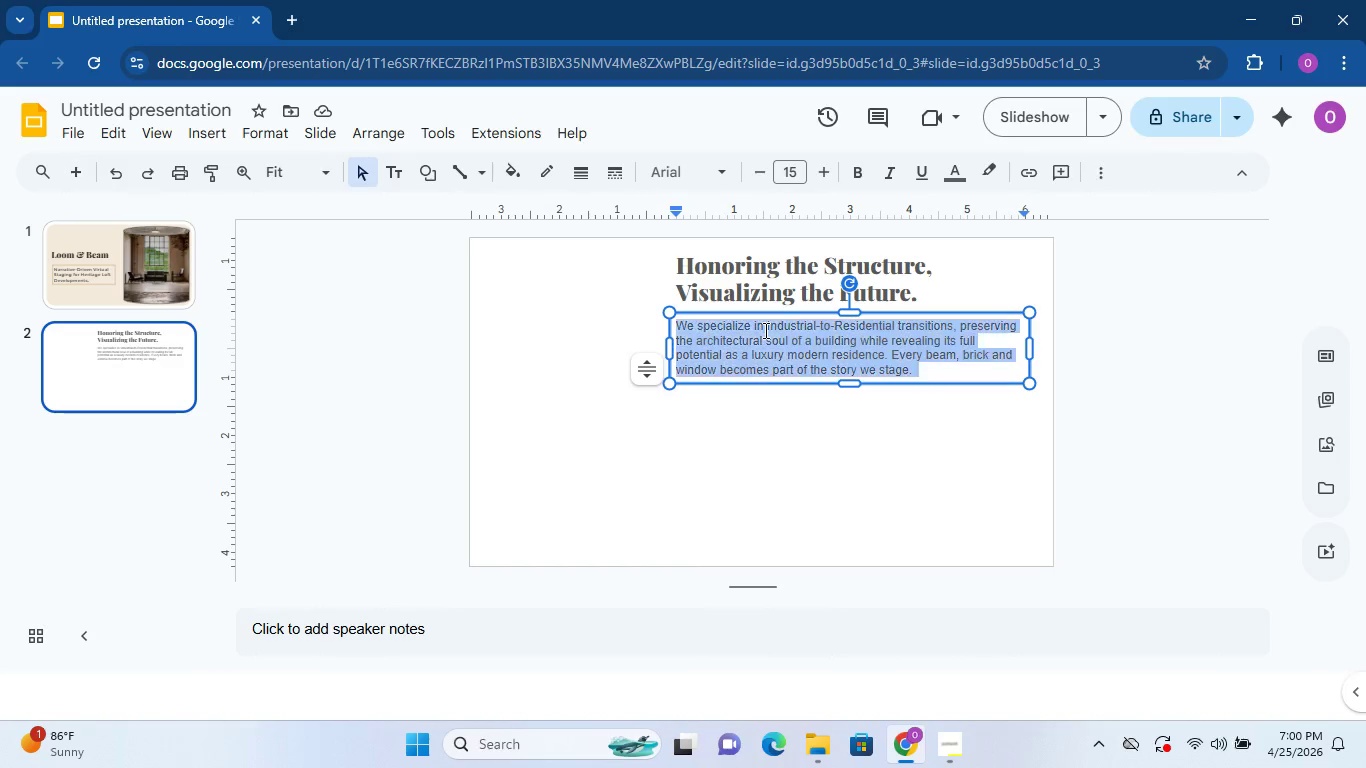 
triple_click([764, 330])
 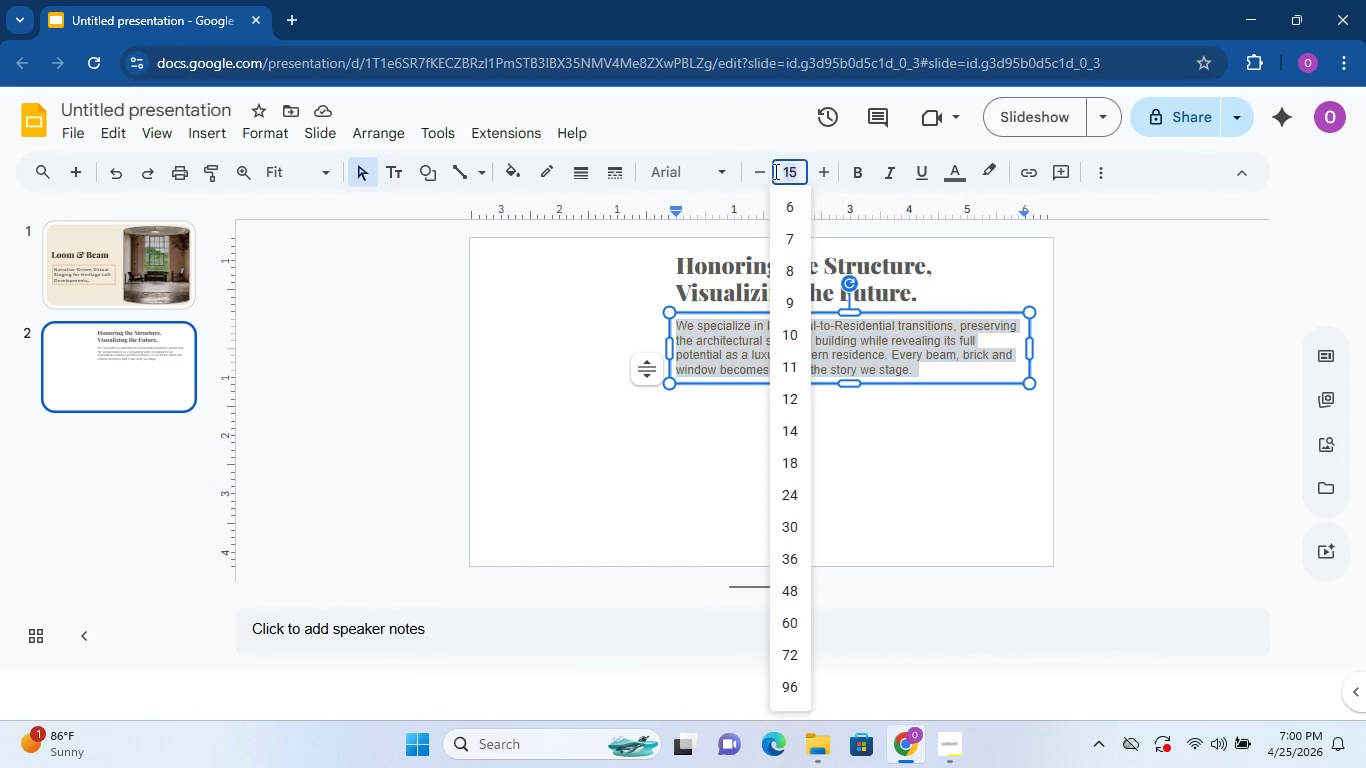 
double_click([762, 175])
 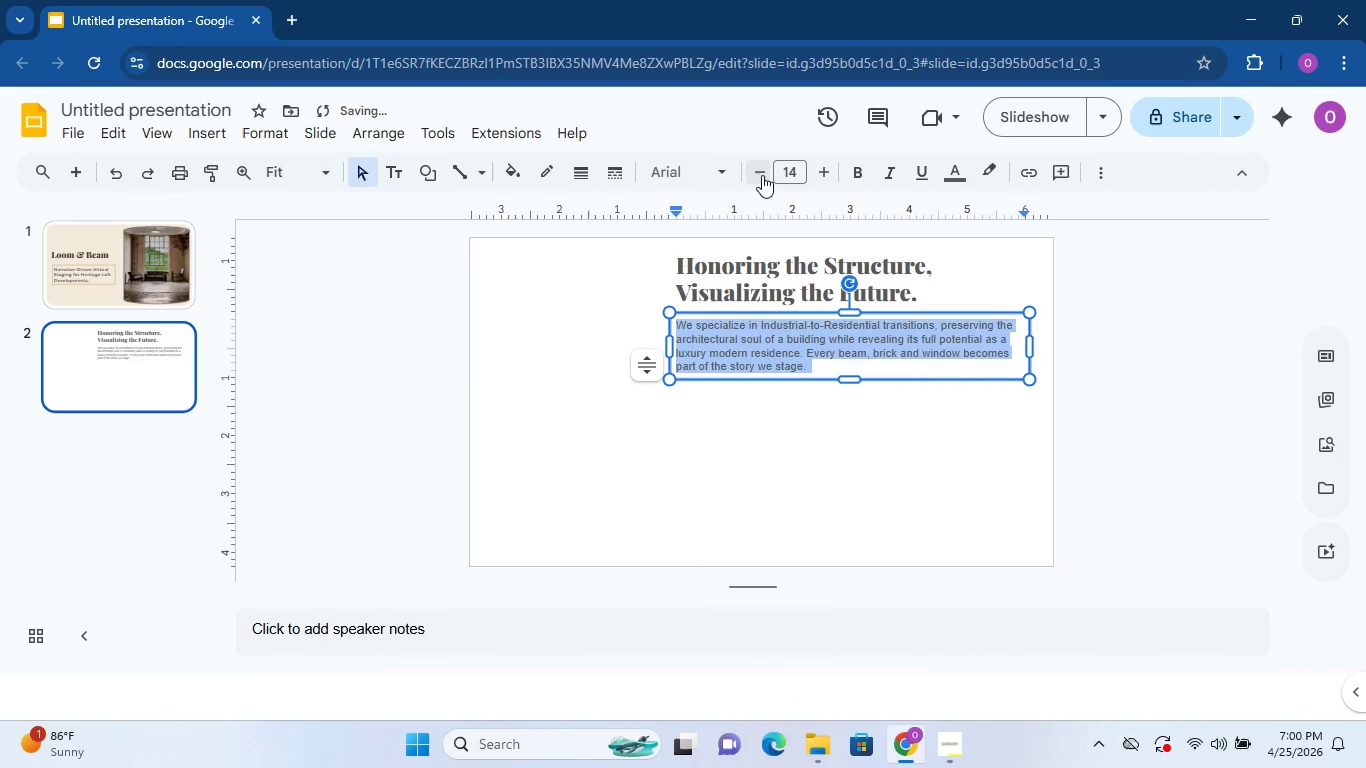 
triple_click([762, 175])
 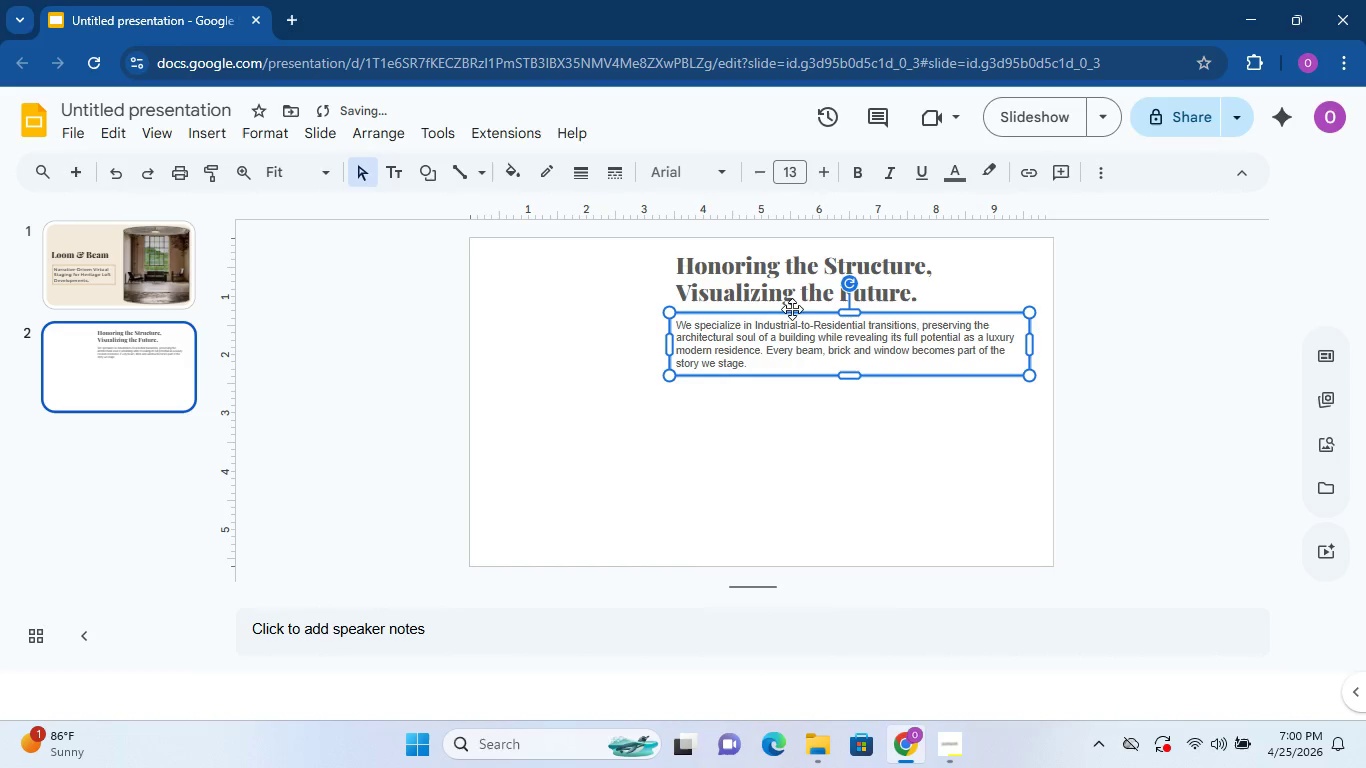 
double_click([794, 288])
 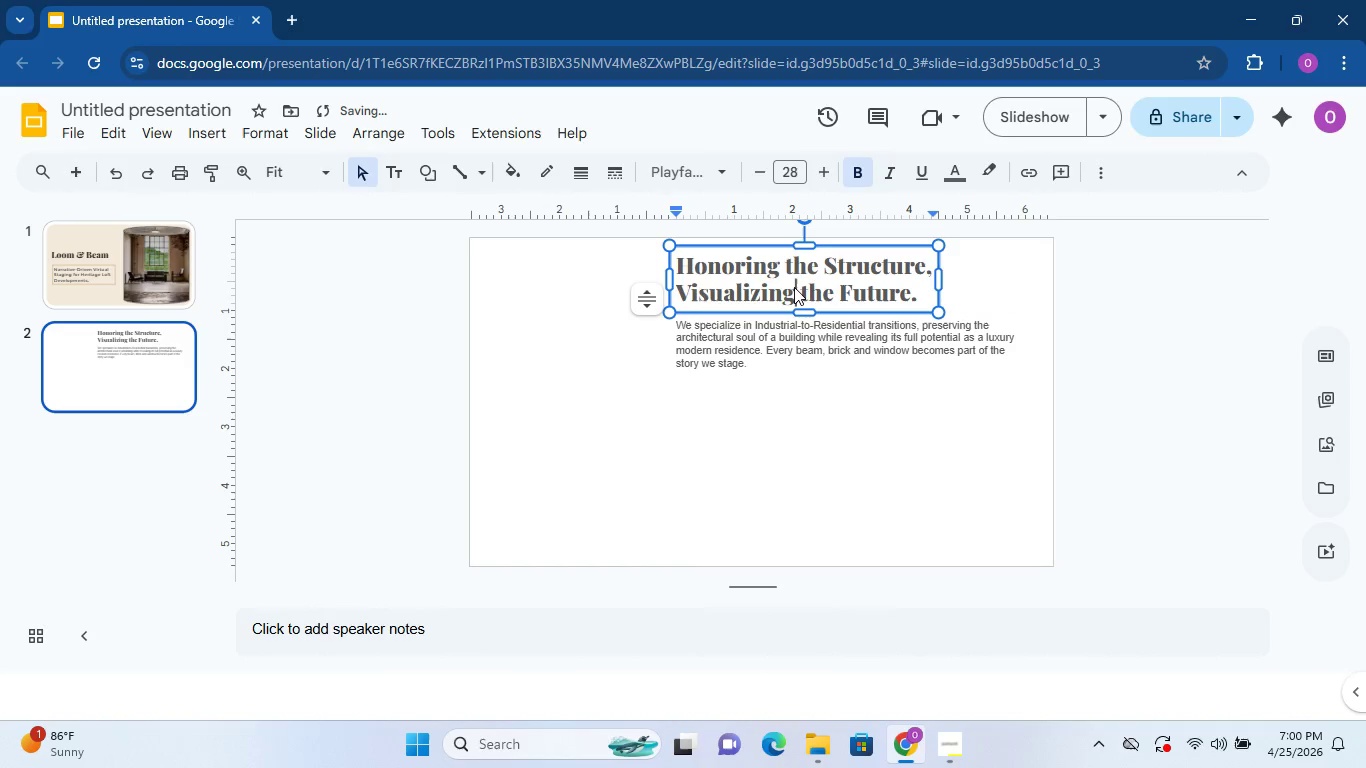 
triple_click([794, 287])
 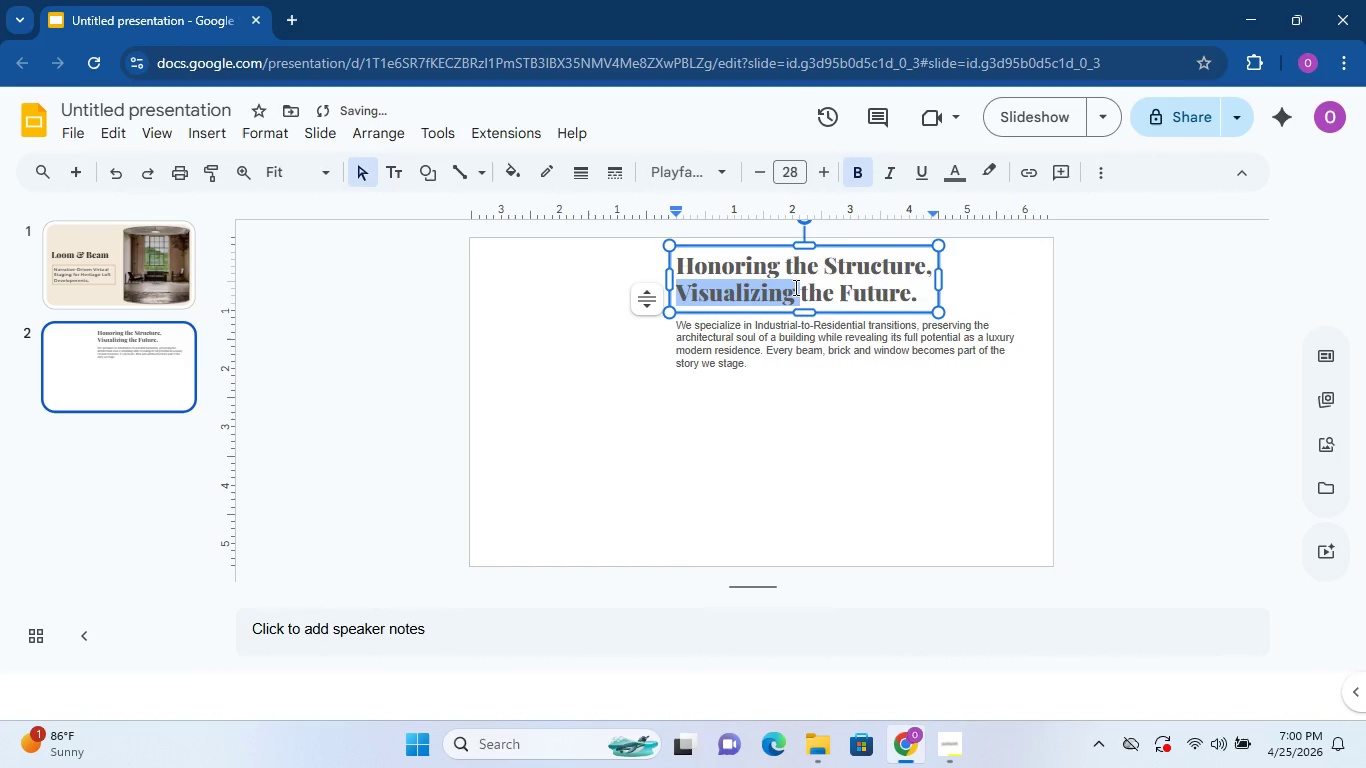 
triple_click([794, 287])
 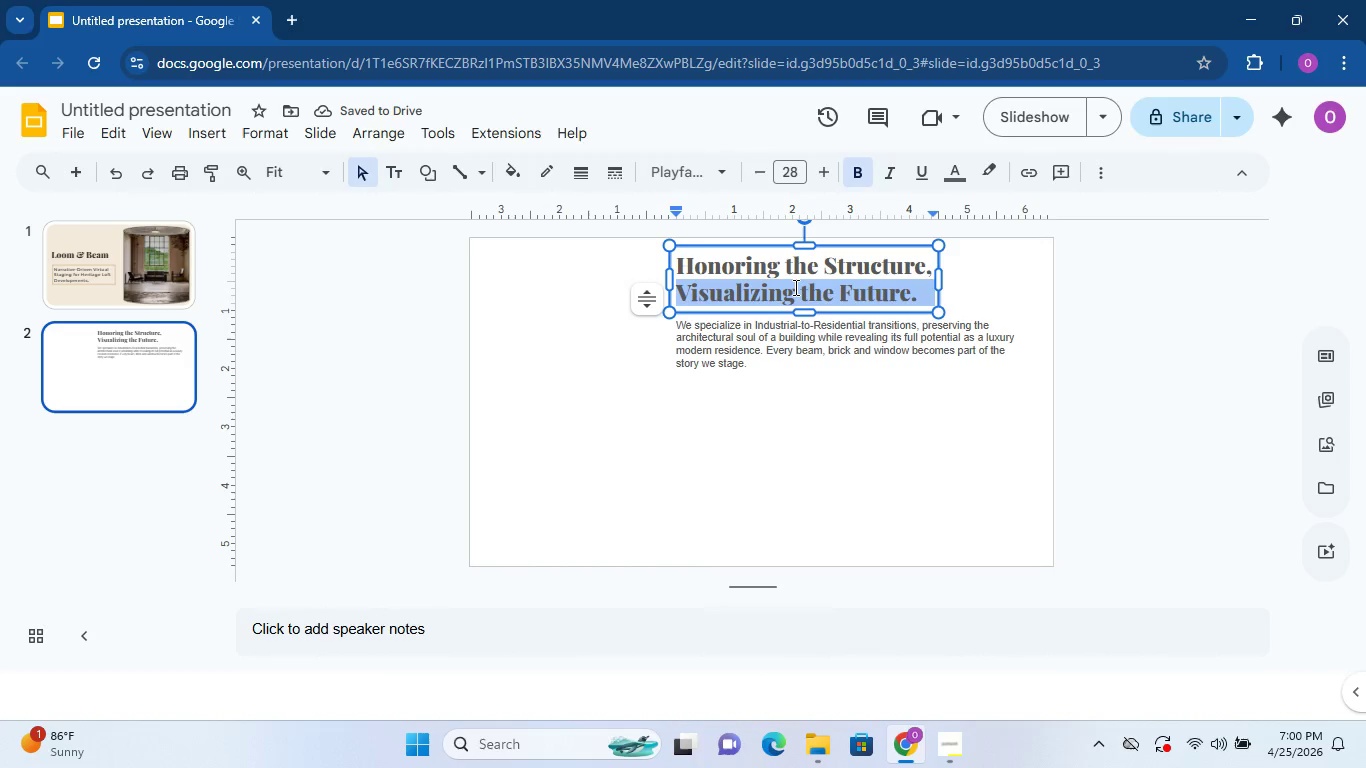 
triple_click([794, 287])
 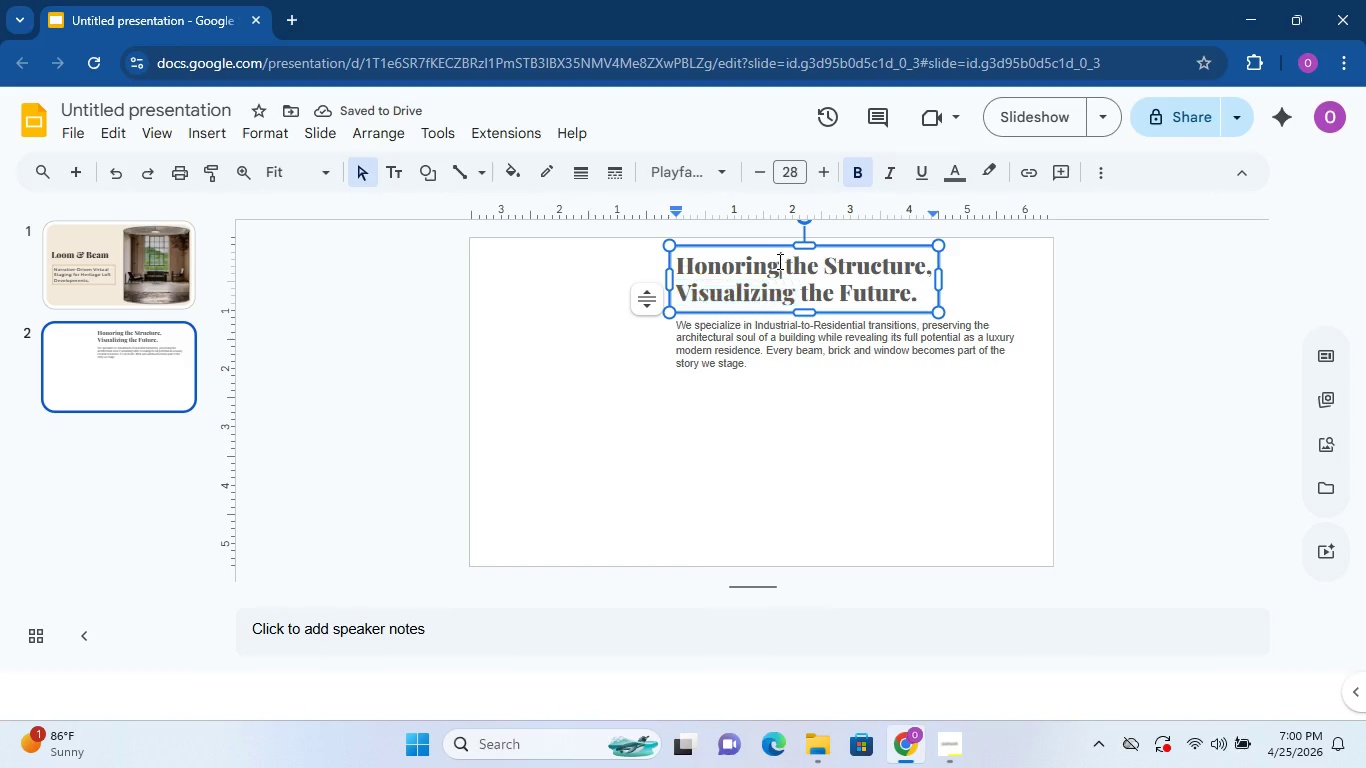 
double_click([778, 261])
 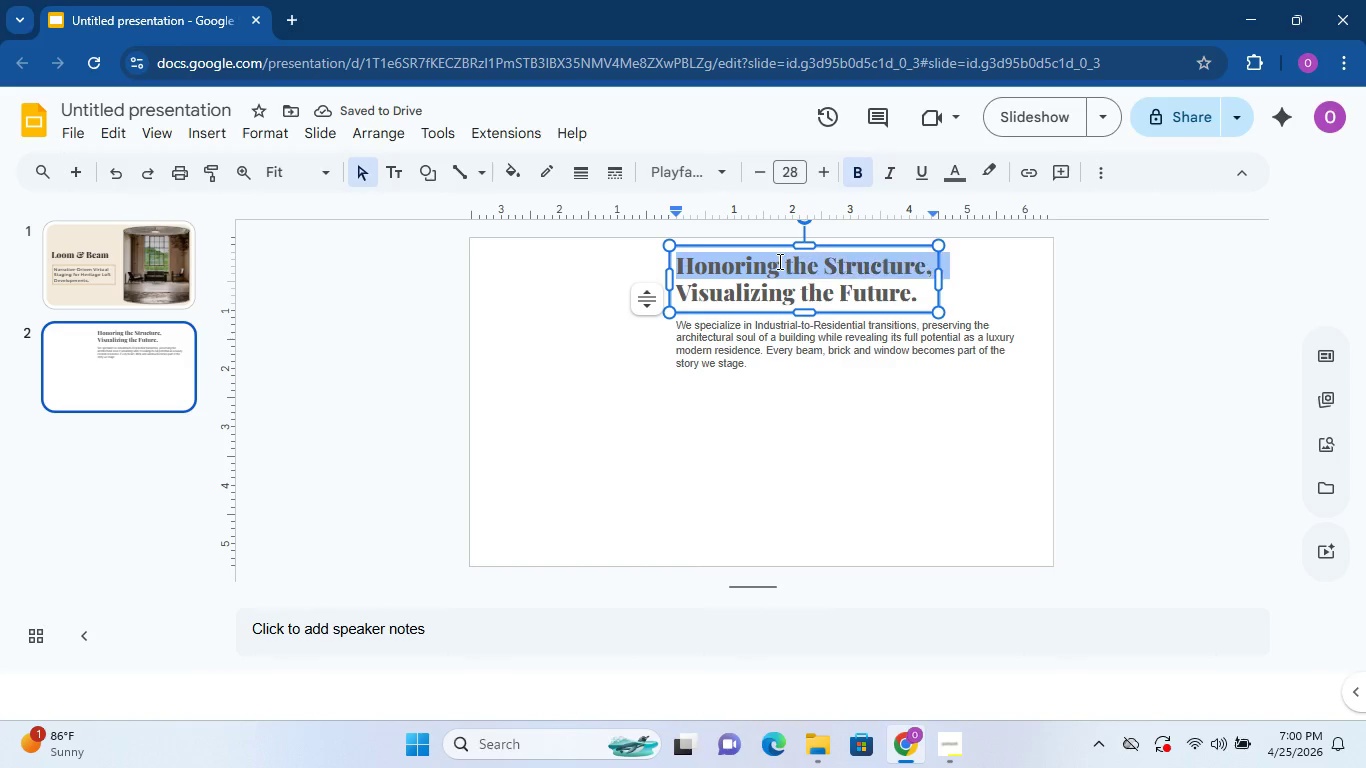 
triple_click([778, 261])
 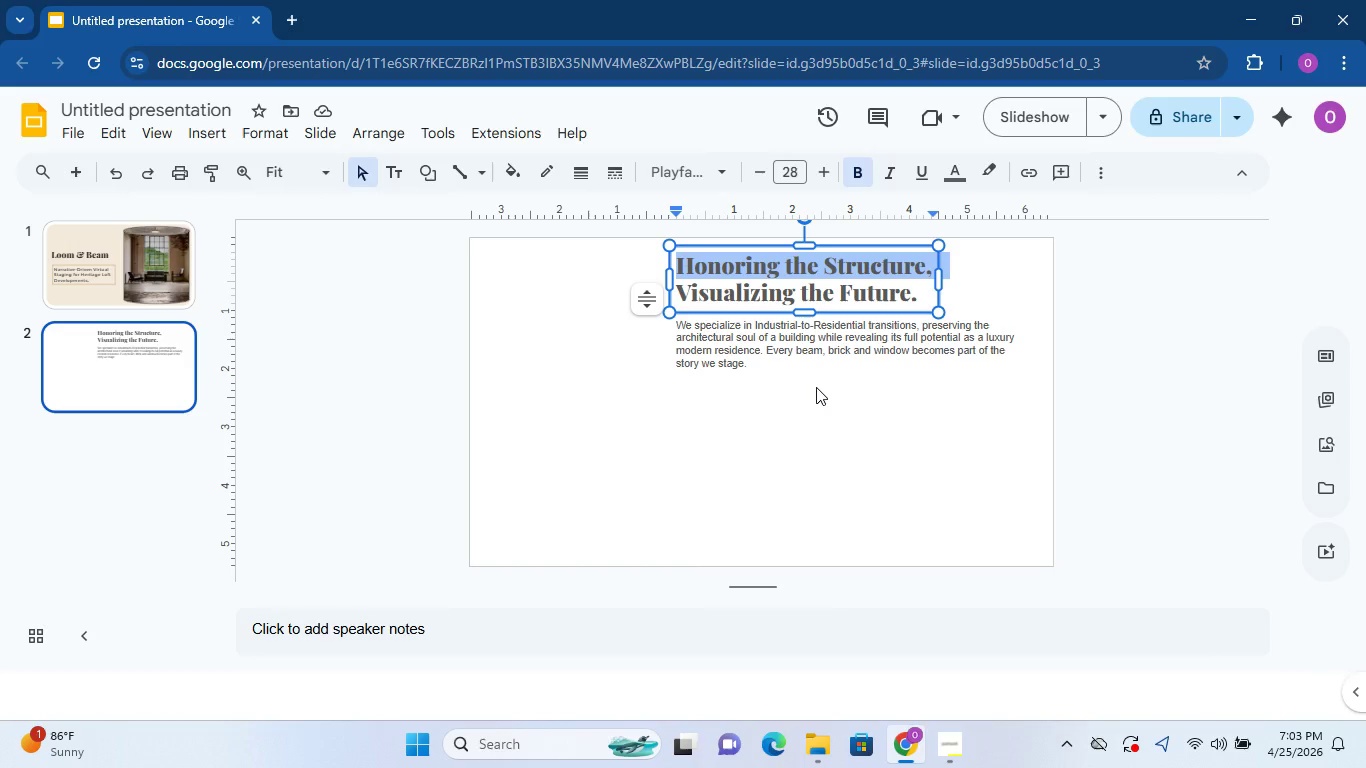 
wait(155.2)
 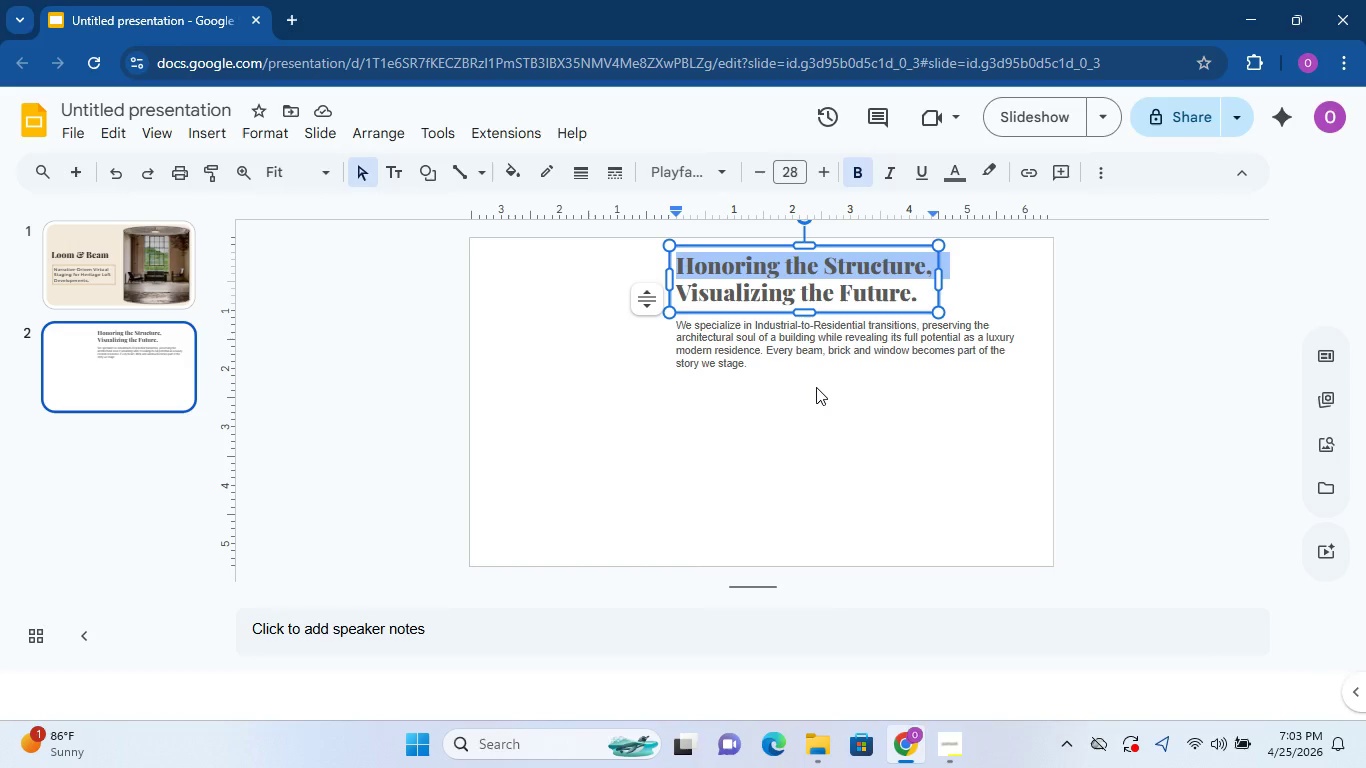 
left_click([904, 518])
 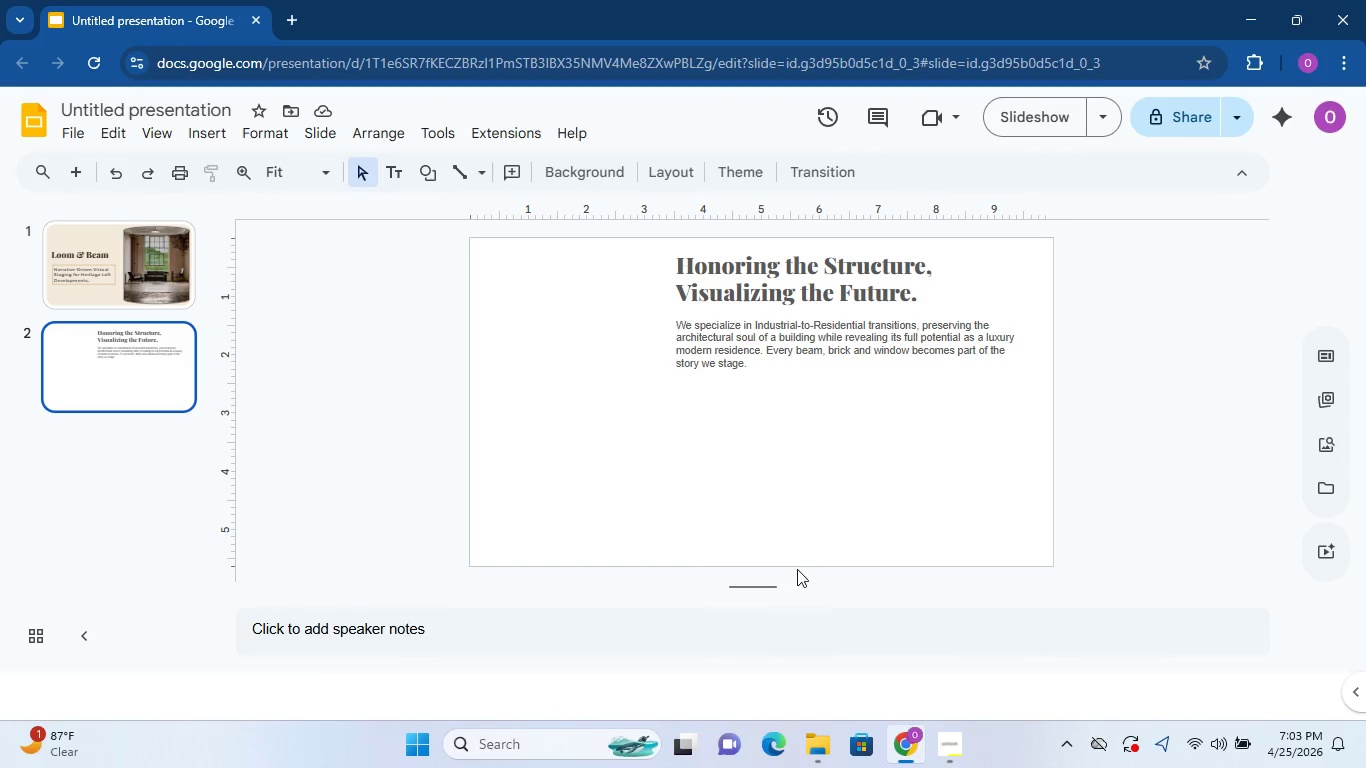 
left_click([831, 741])
 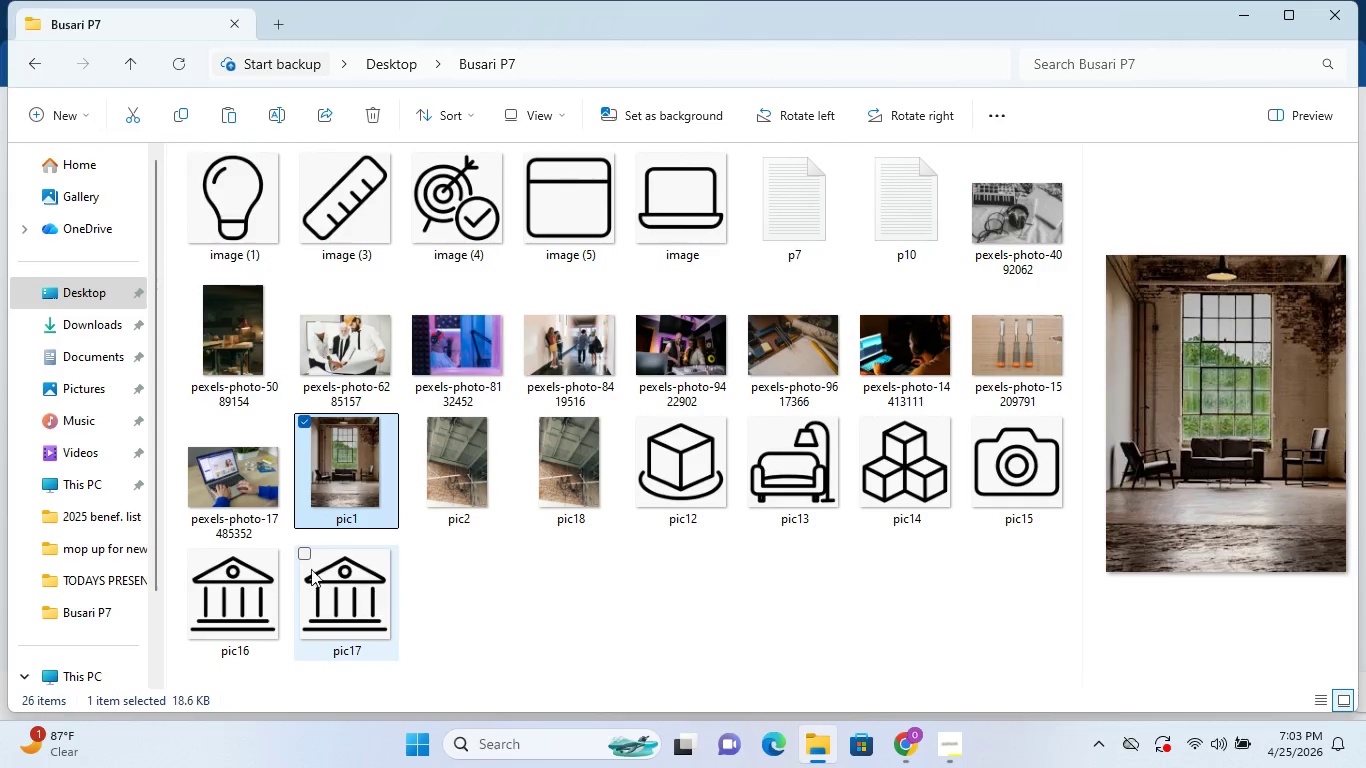 
wait(5.02)
 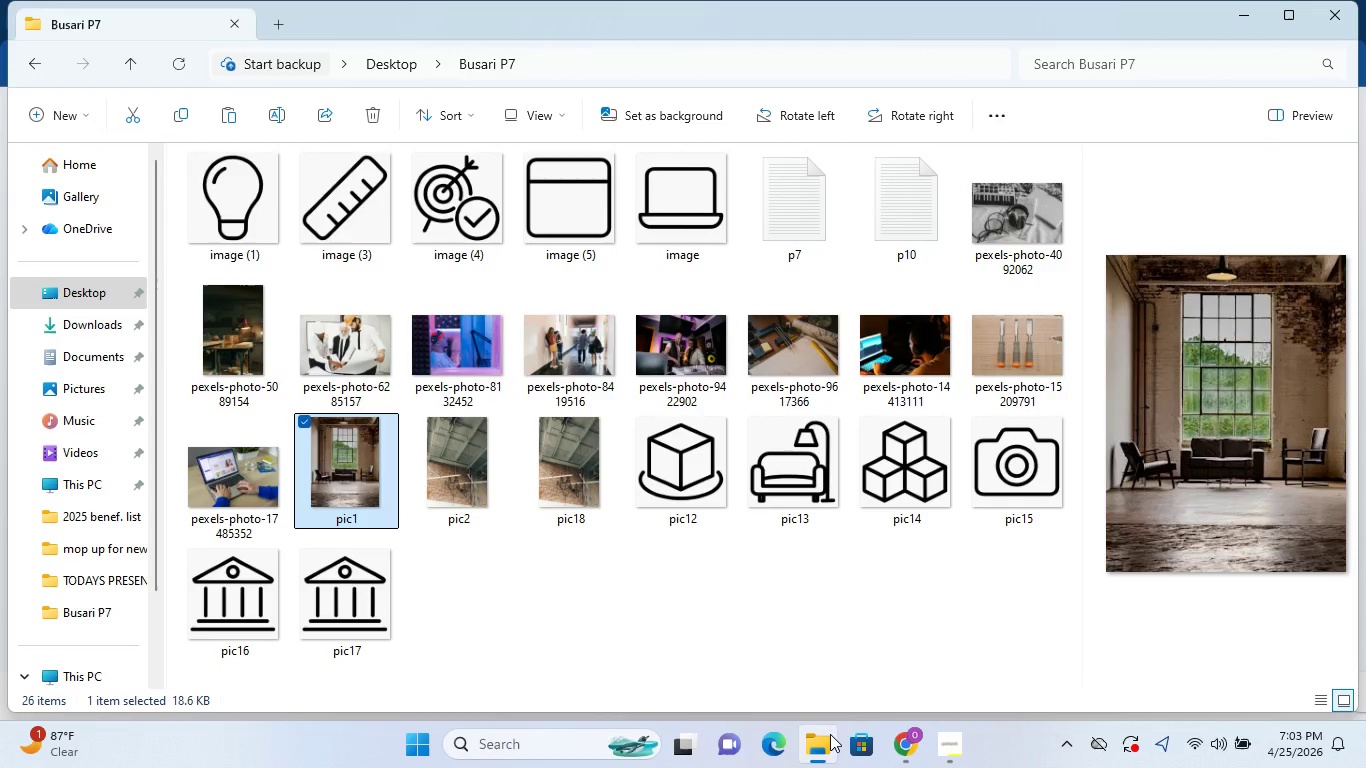 
left_click([202, 592])
 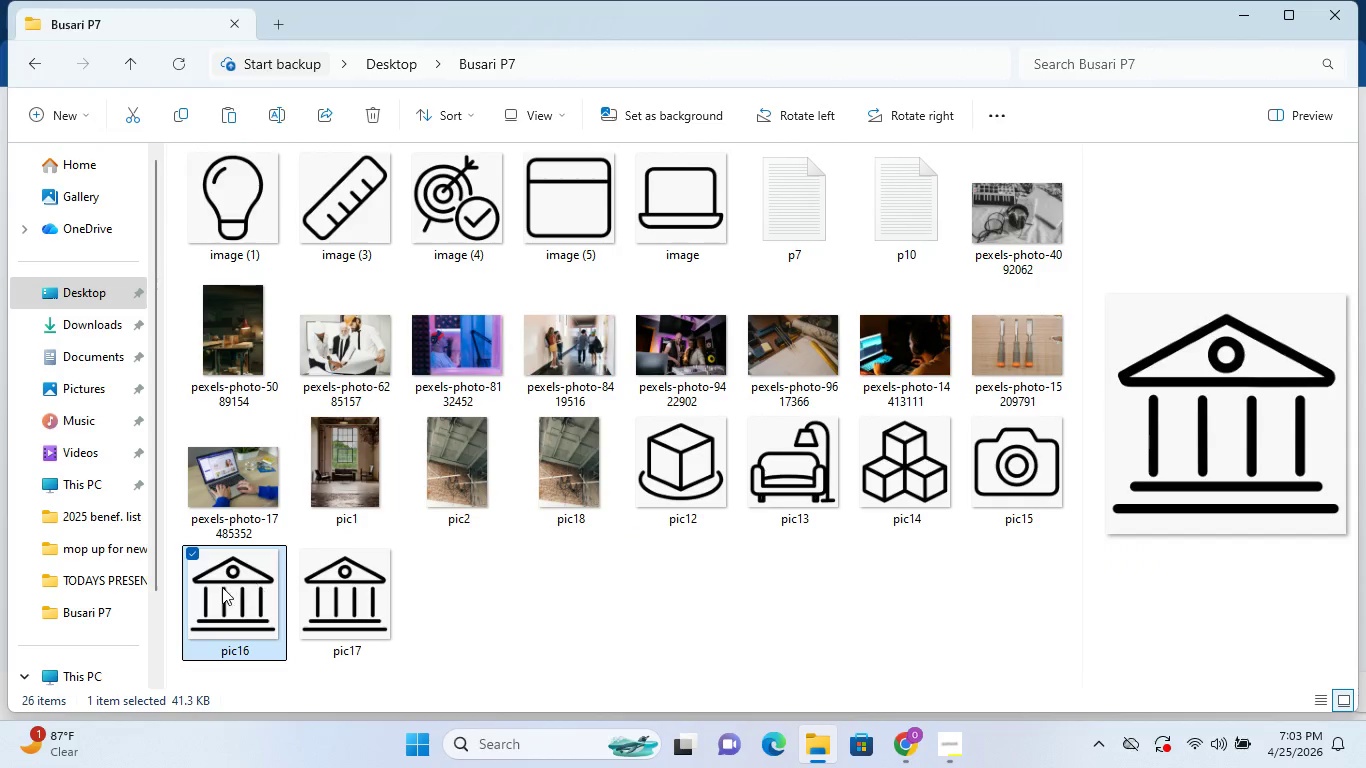 
right_click([222, 587])
 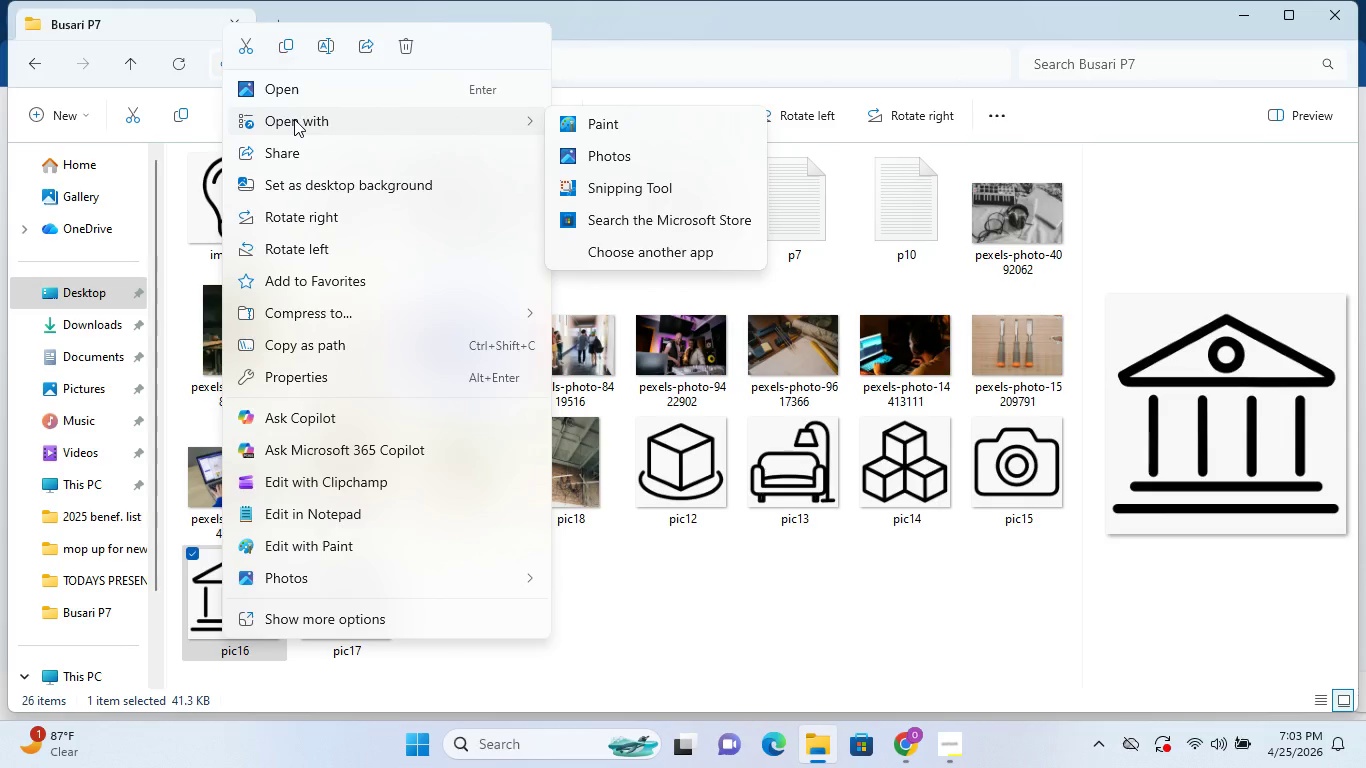 
left_click([279, 55])
 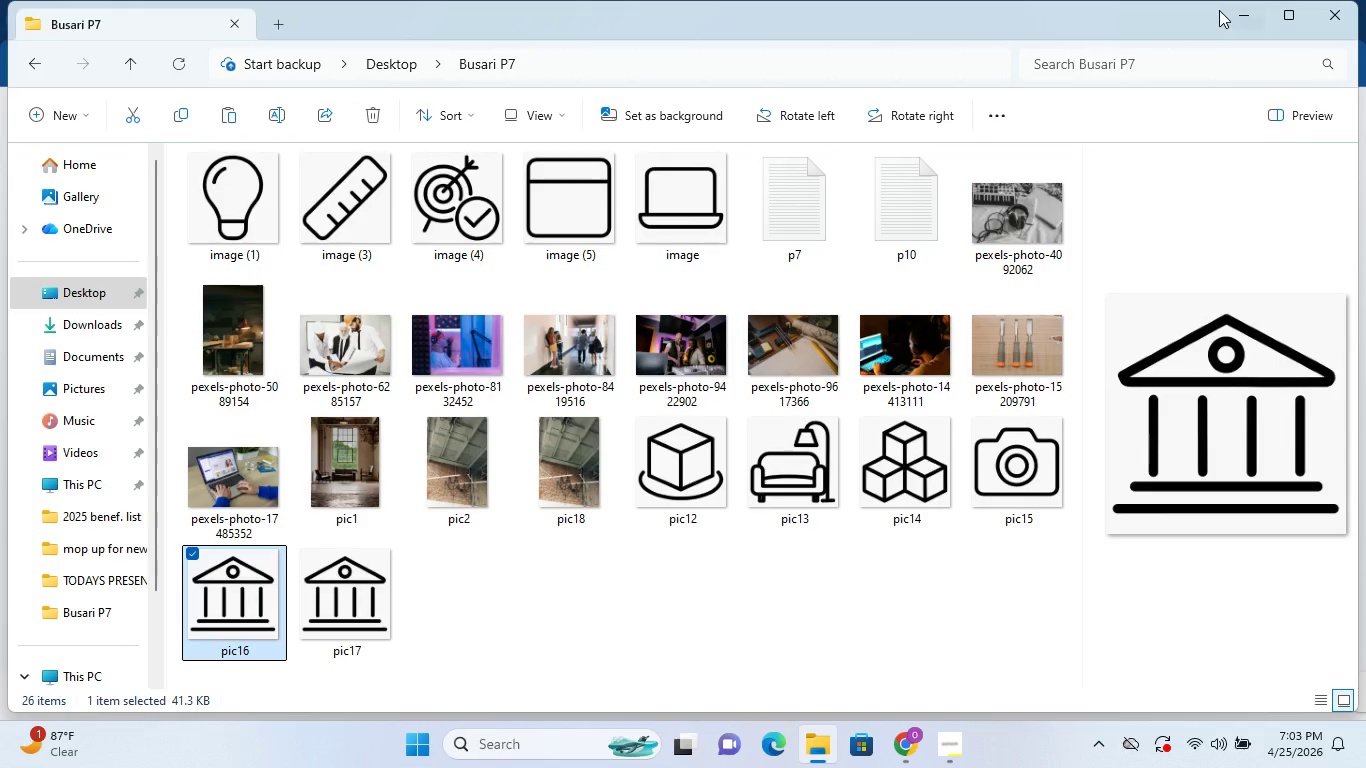 
left_click([1228, 10])
 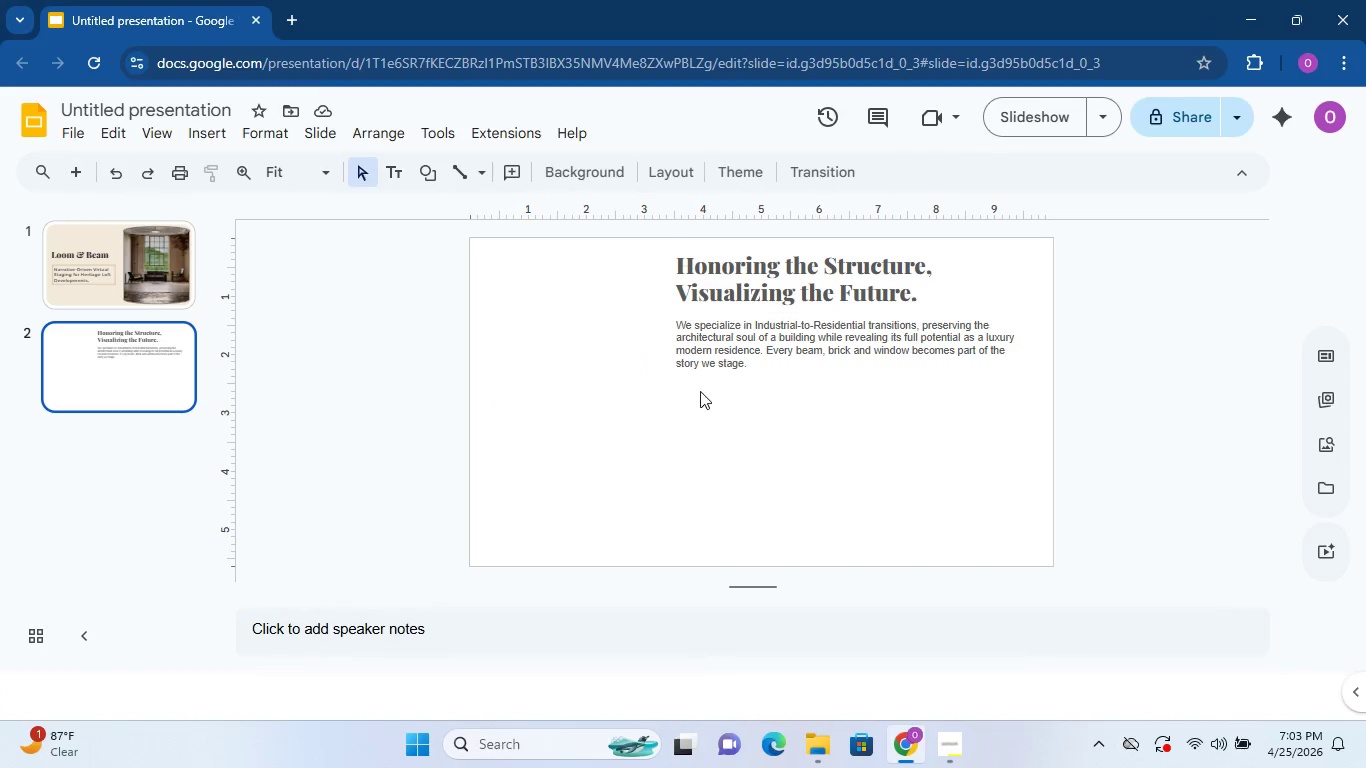 
left_click([683, 399])
 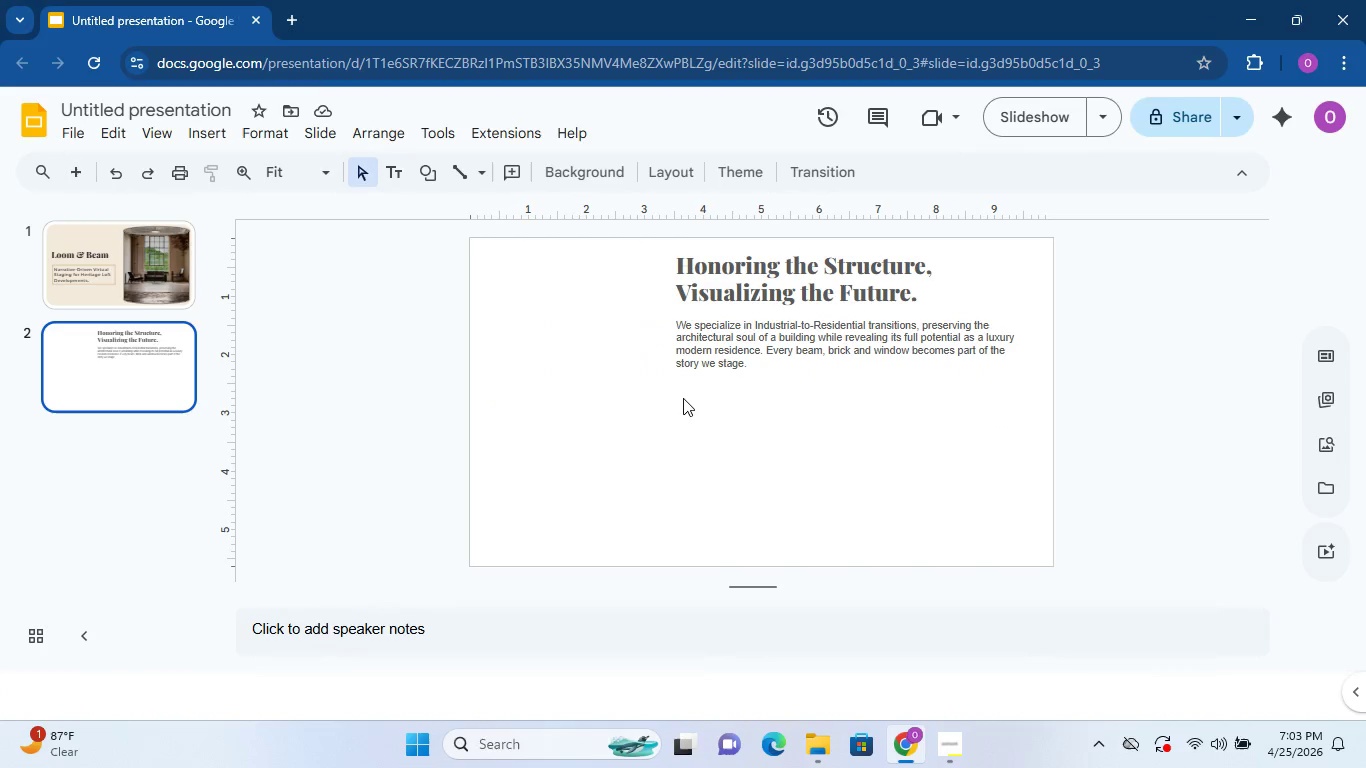 
right_click([683, 398])
 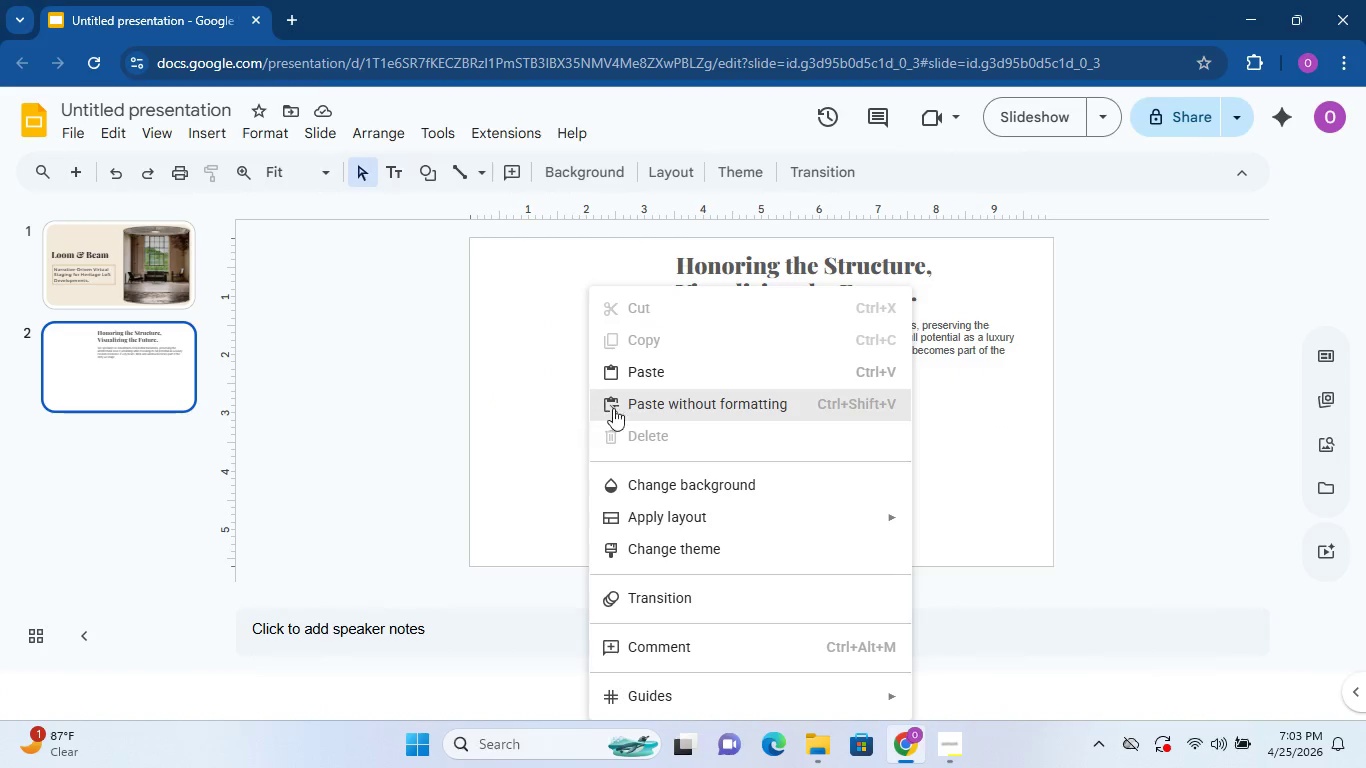 
left_click([636, 376])
 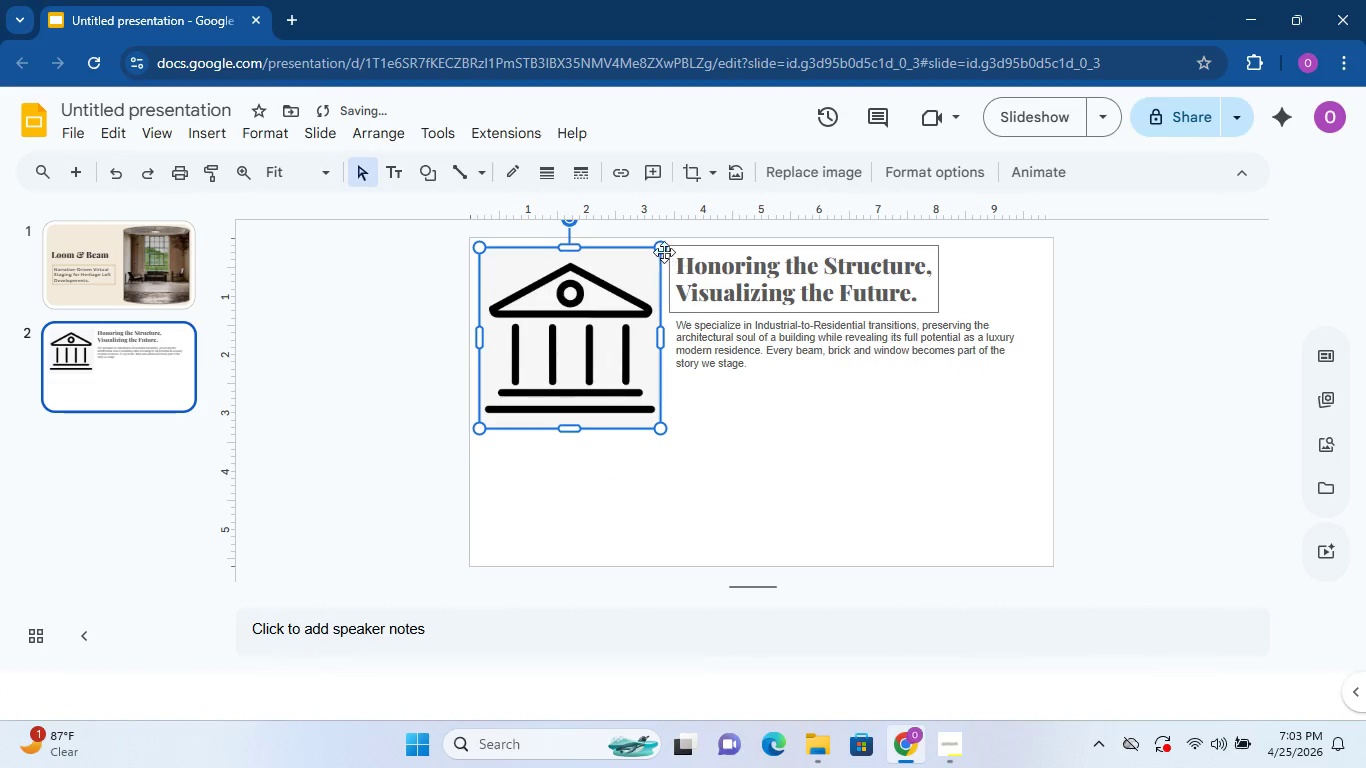 
left_click_drag(start_coordinate=[661, 246], to_coordinate=[559, 364])
 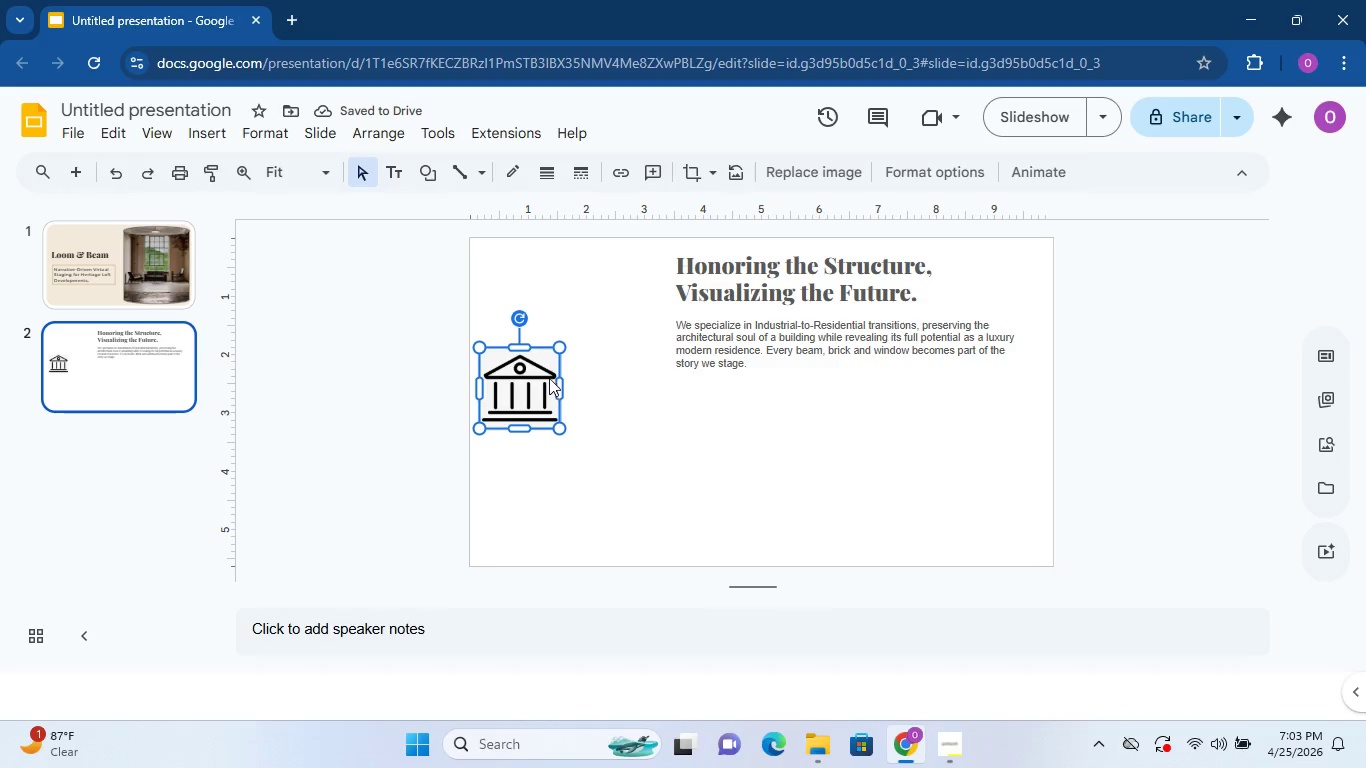 
left_click_drag(start_coordinate=[554, 378], to_coordinate=[709, 402])
 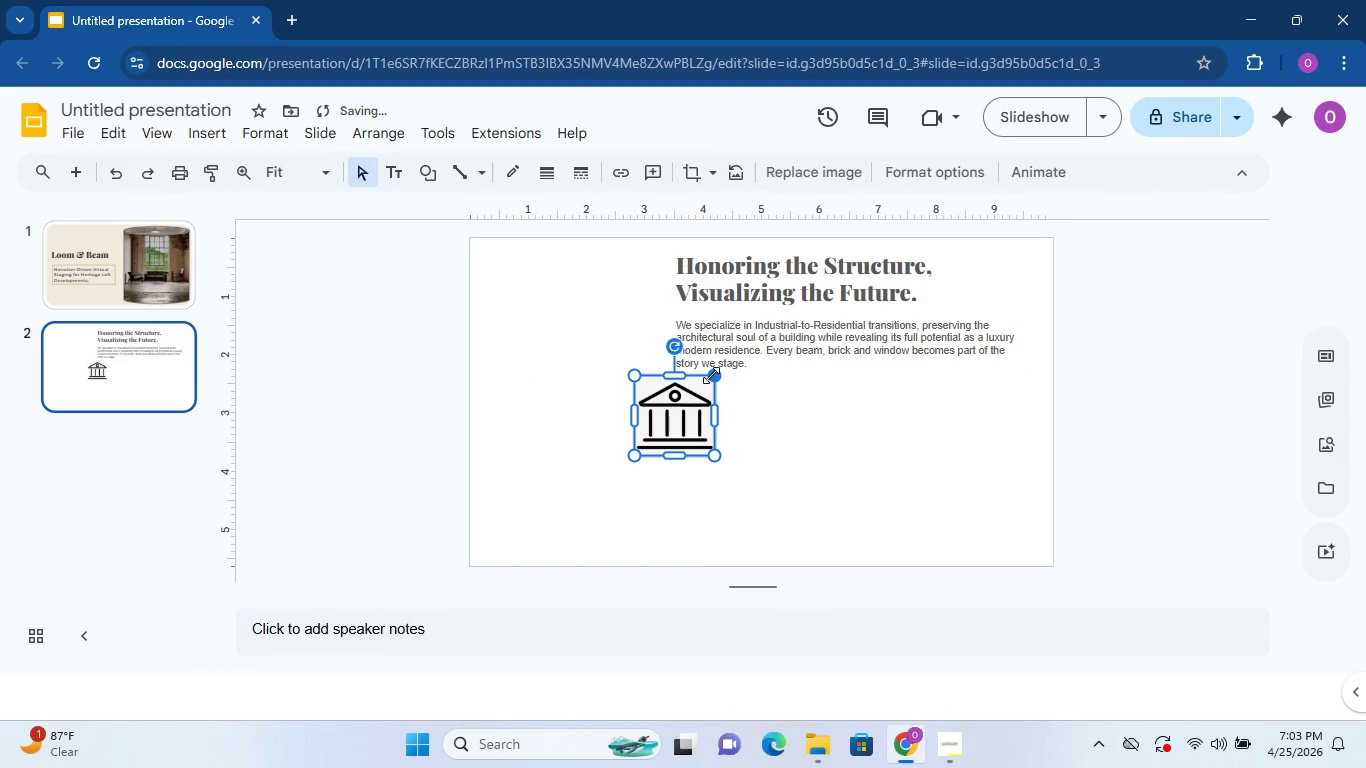 
left_click_drag(start_coordinate=[711, 375], to_coordinate=[679, 407])
 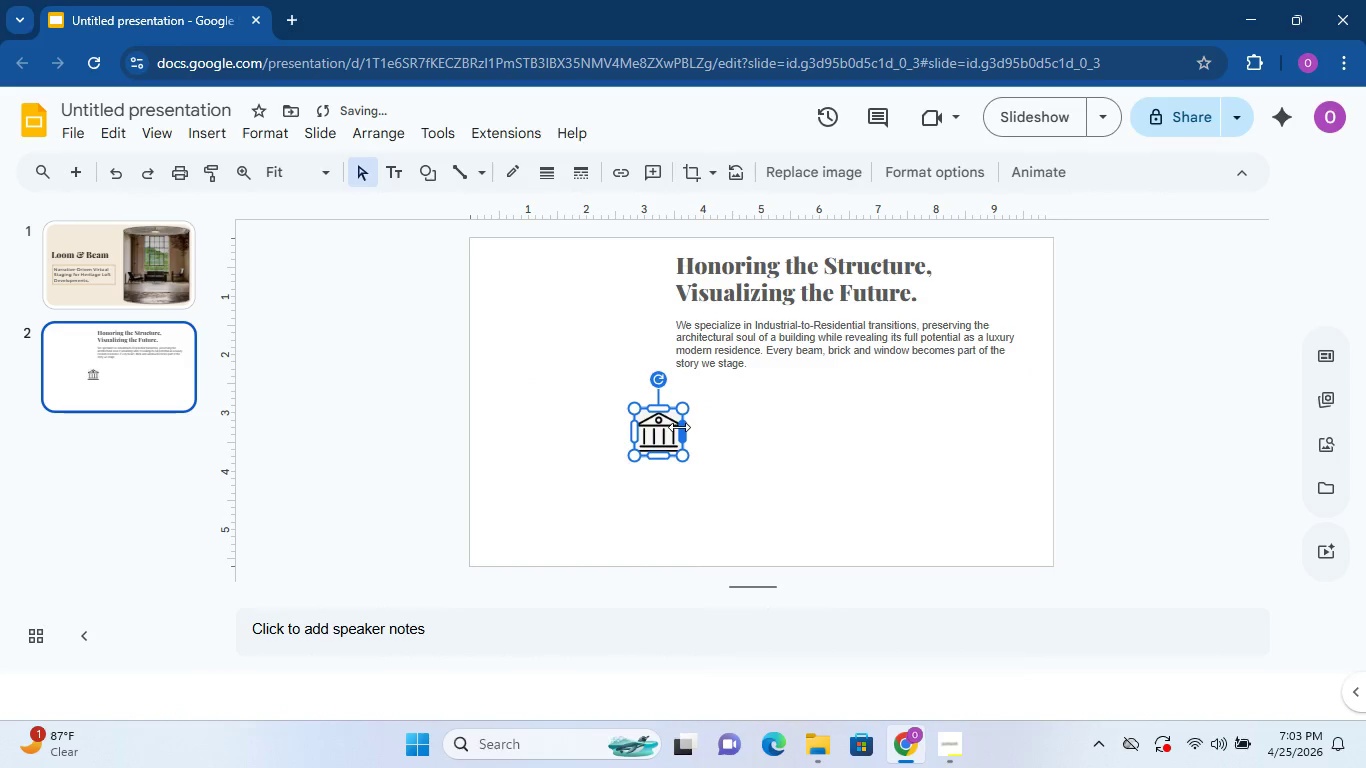 
left_click_drag(start_coordinate=[681, 427], to_coordinate=[676, 427])
 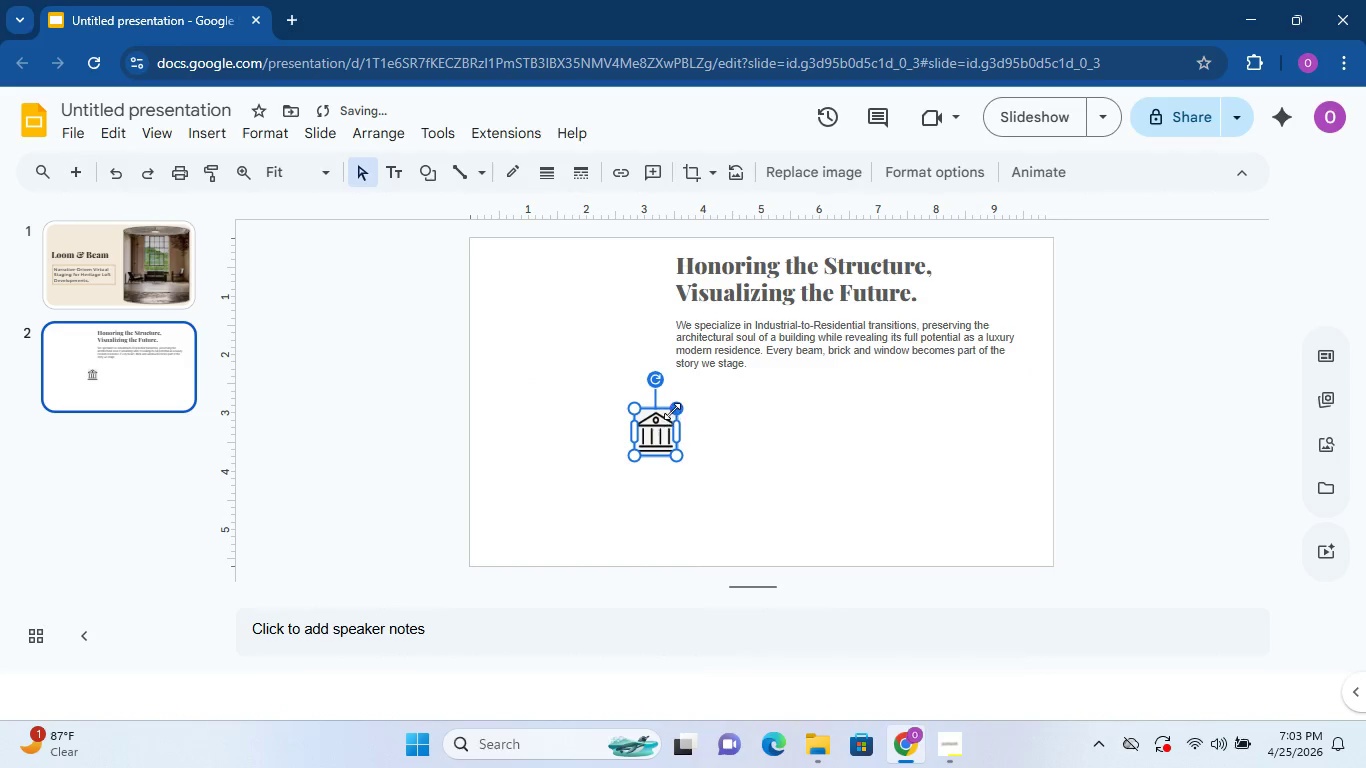 
left_click_drag(start_coordinate=[672, 411], to_coordinate=[668, 418])
 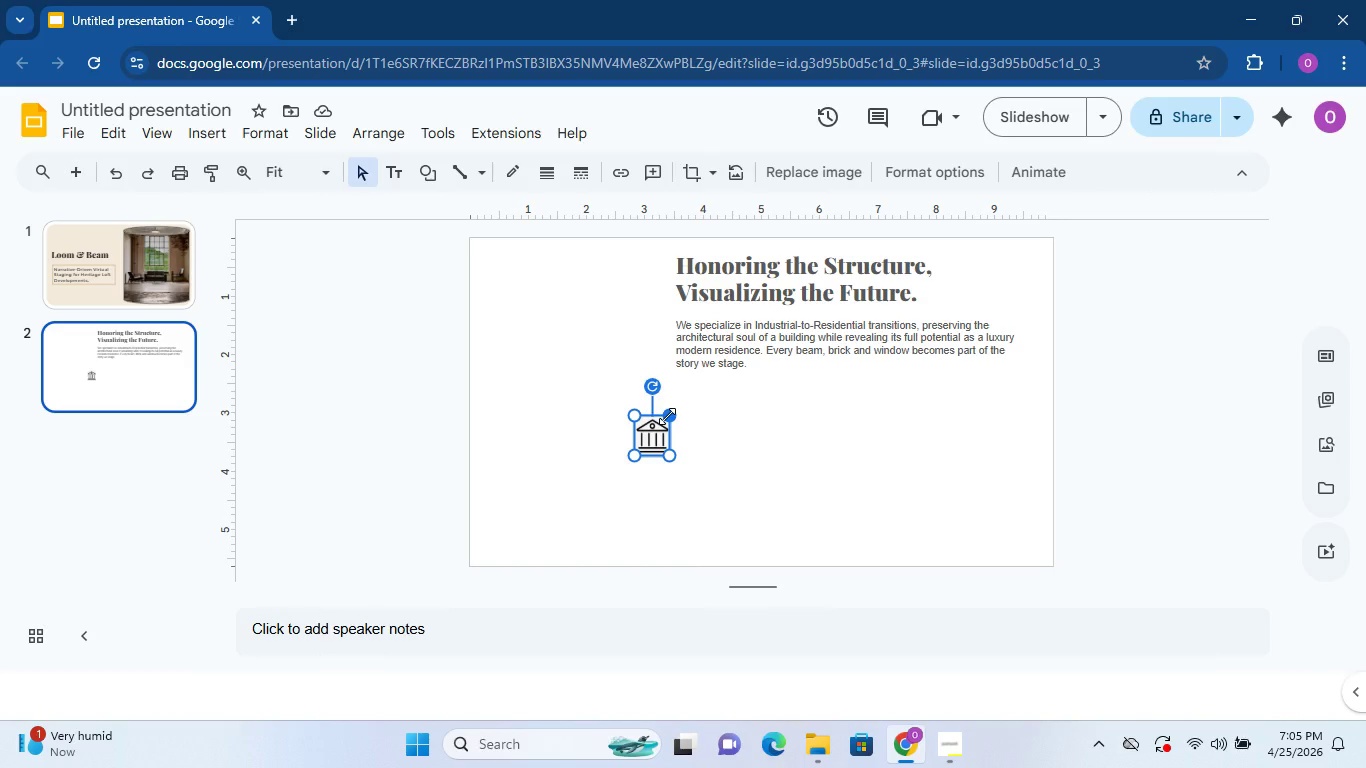 
wait(114.64)
 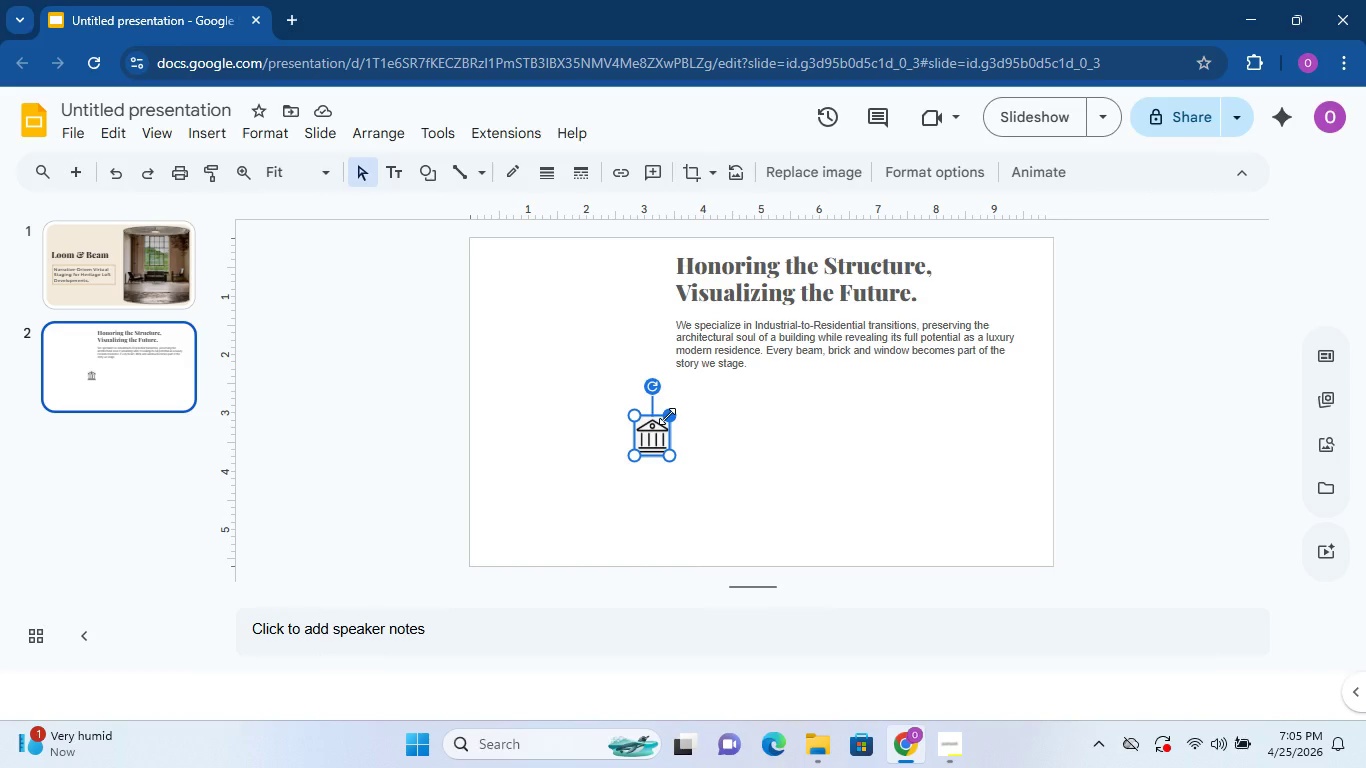 
left_click_drag(start_coordinate=[668, 416], to_coordinate=[660, 432])
 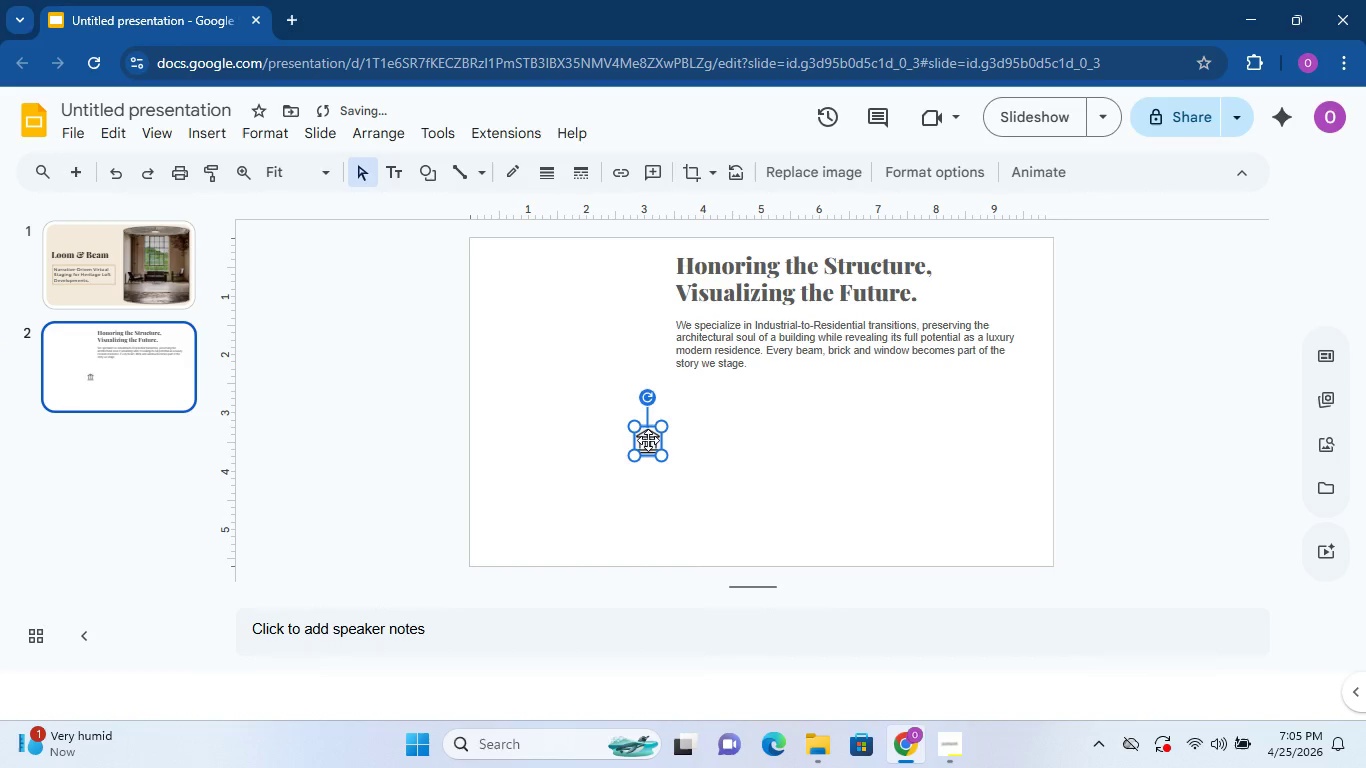 
left_click_drag(start_coordinate=[648, 440], to_coordinate=[681, 402])
 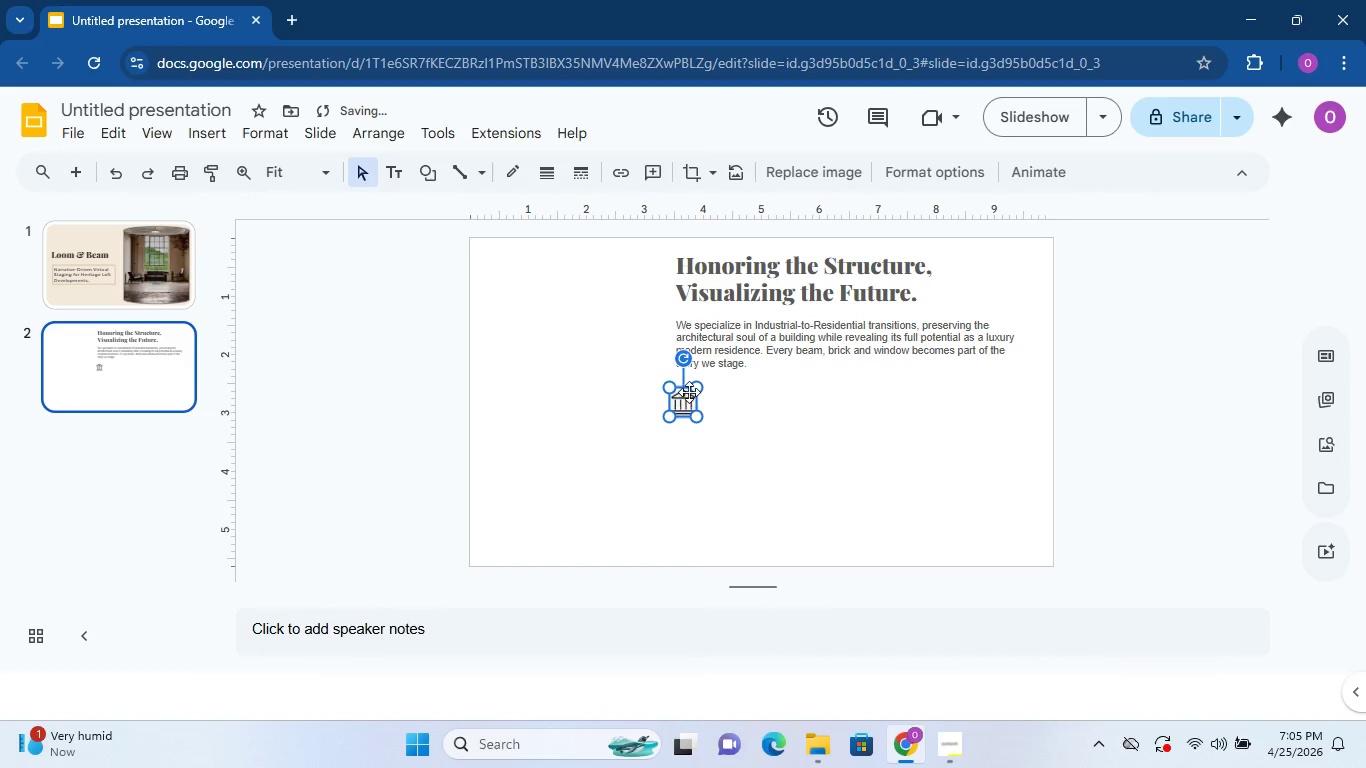 
double_click([690, 391])
 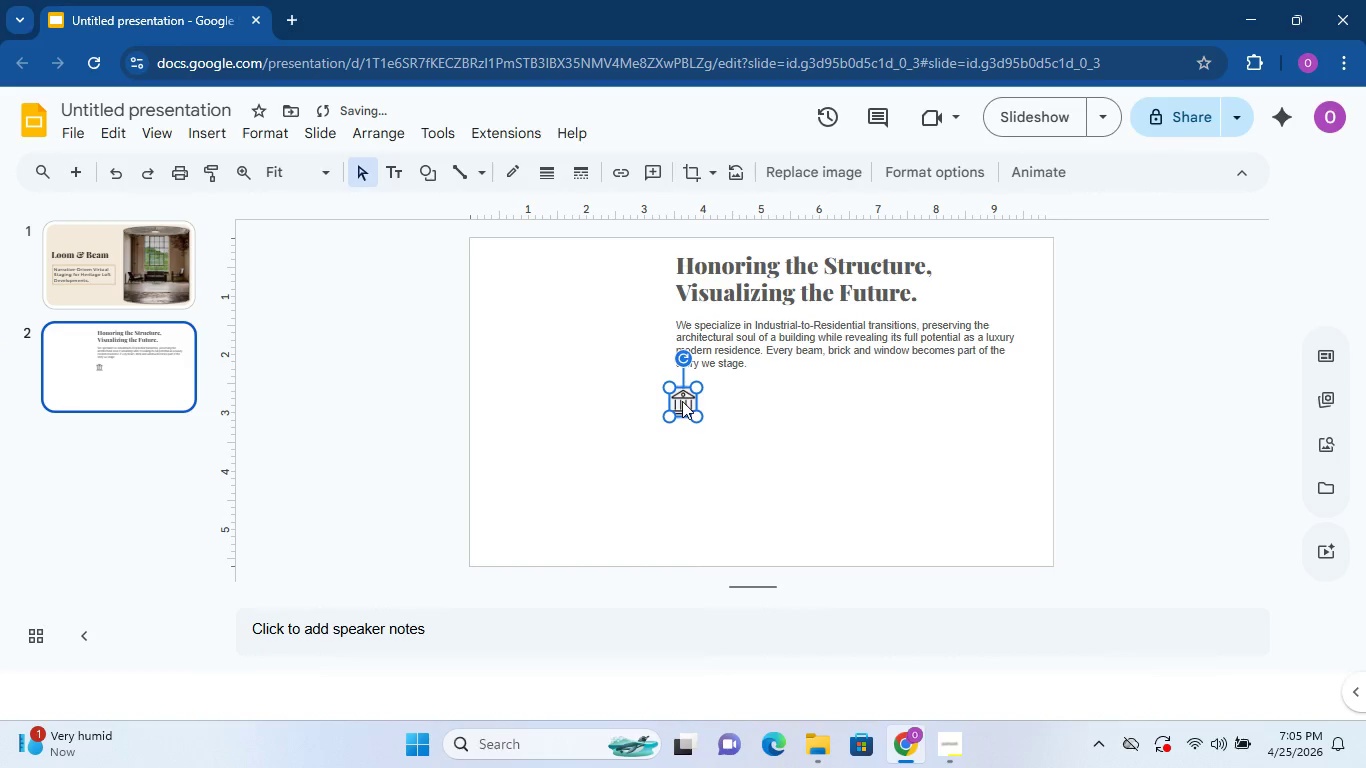 
left_click_drag(start_coordinate=[681, 401], to_coordinate=[688, 390])
 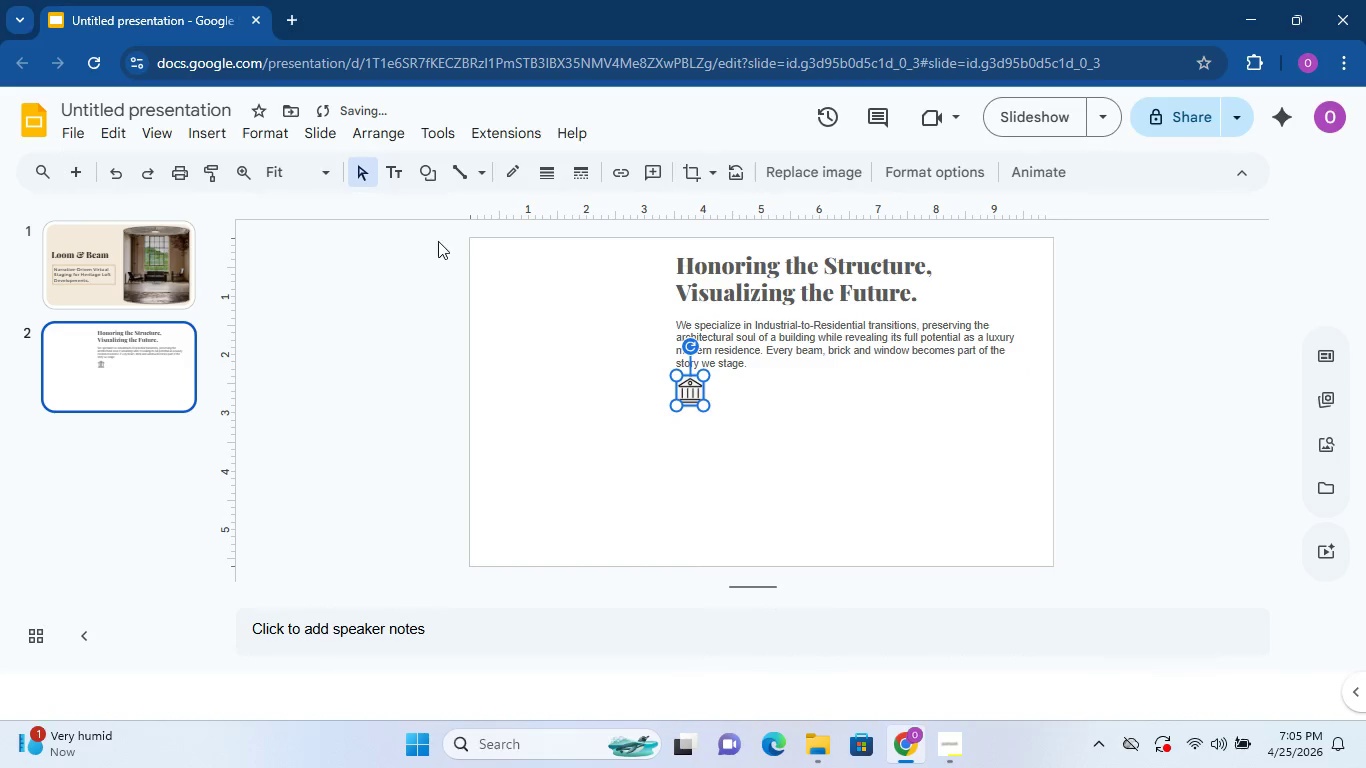 
left_click([401, 175])
 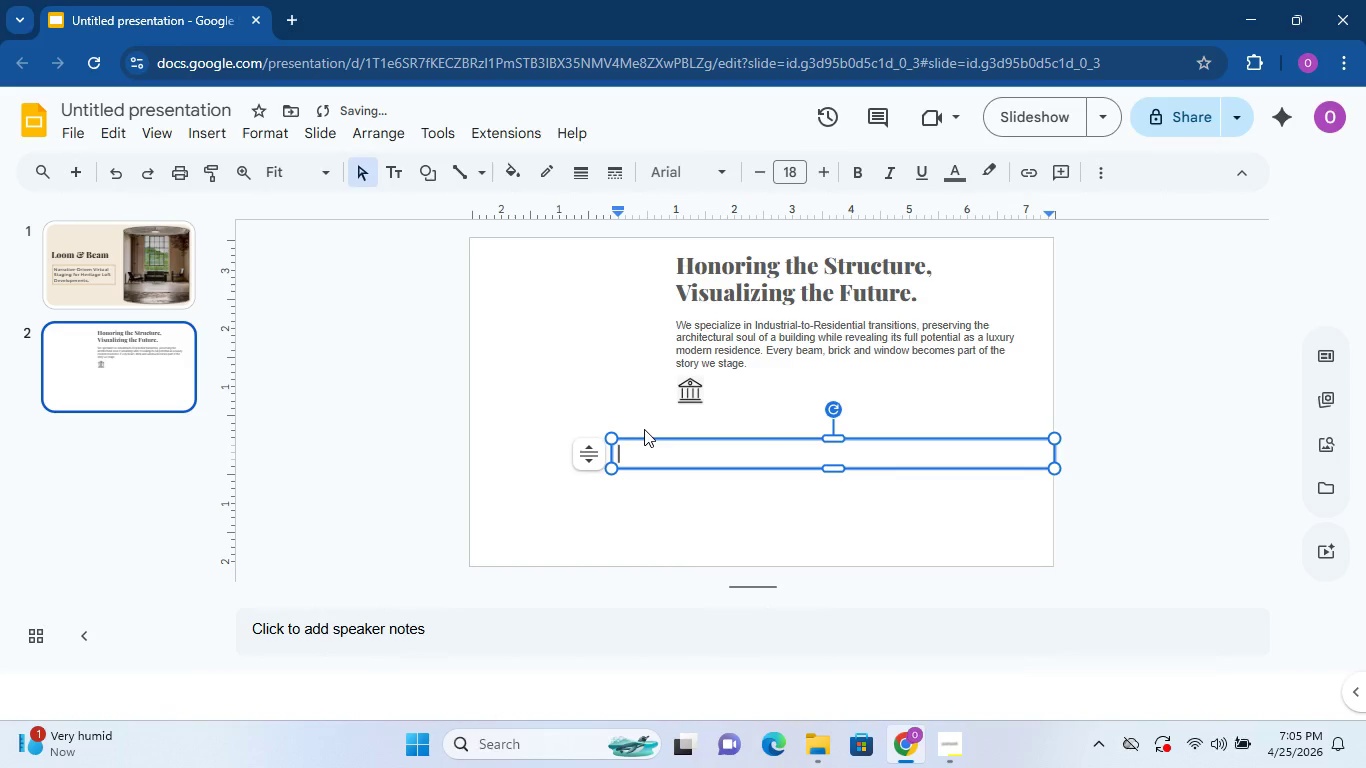 
type(Heritage)
 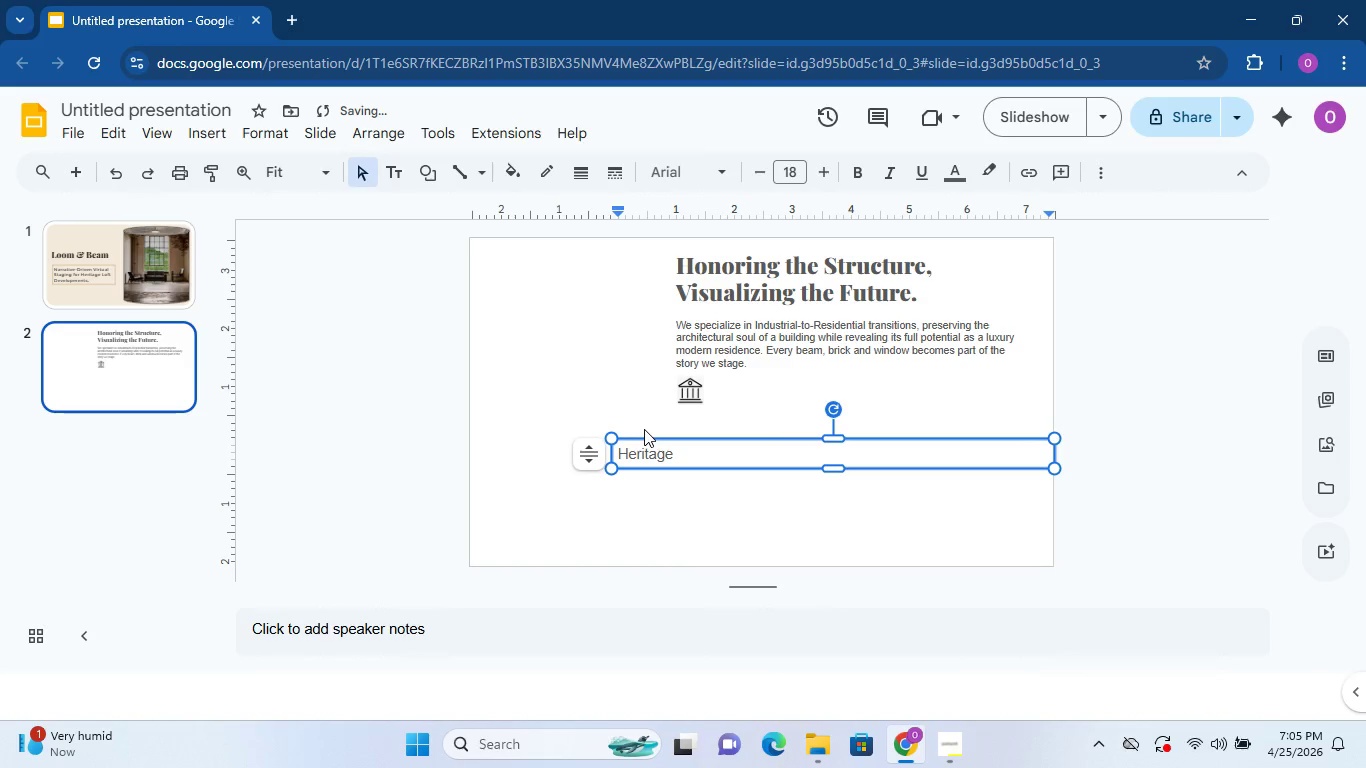 
key(Enter)
 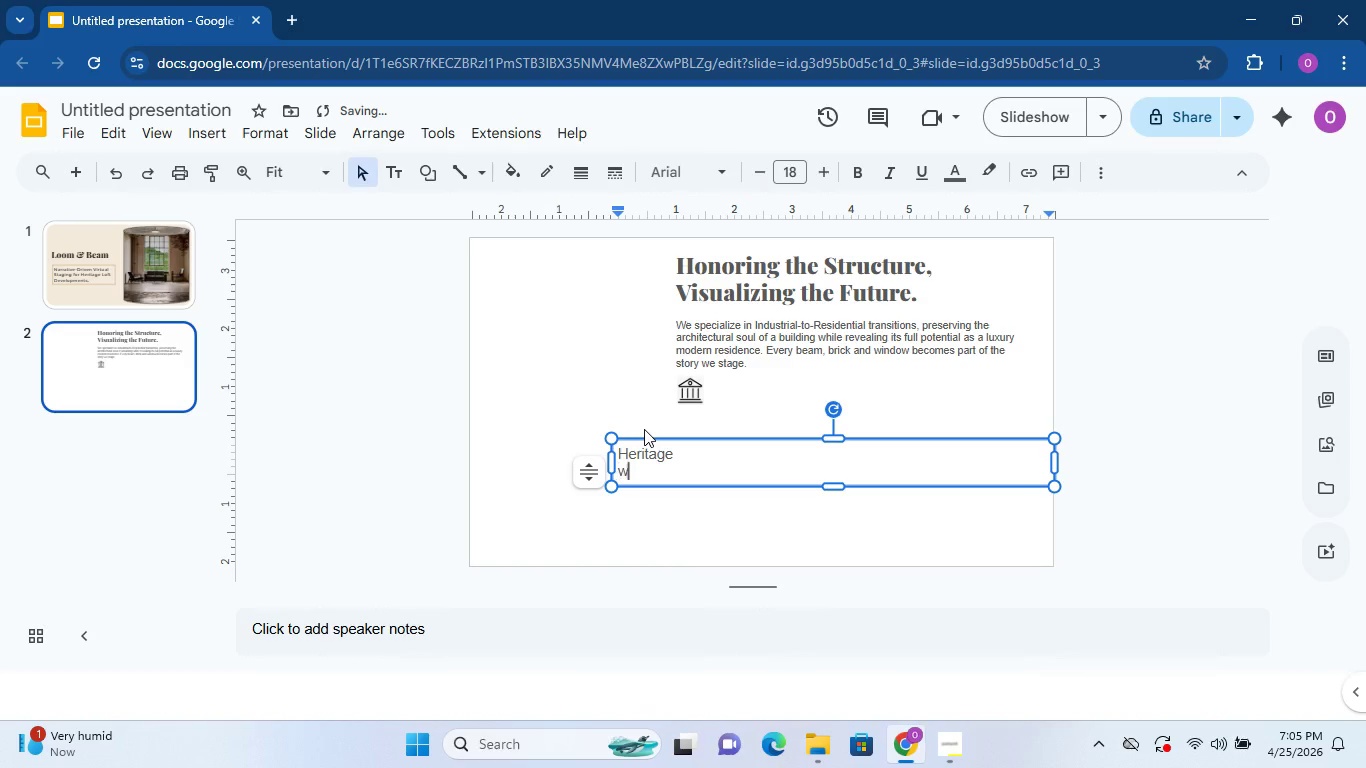 
type(we honor original materials, proportions)
 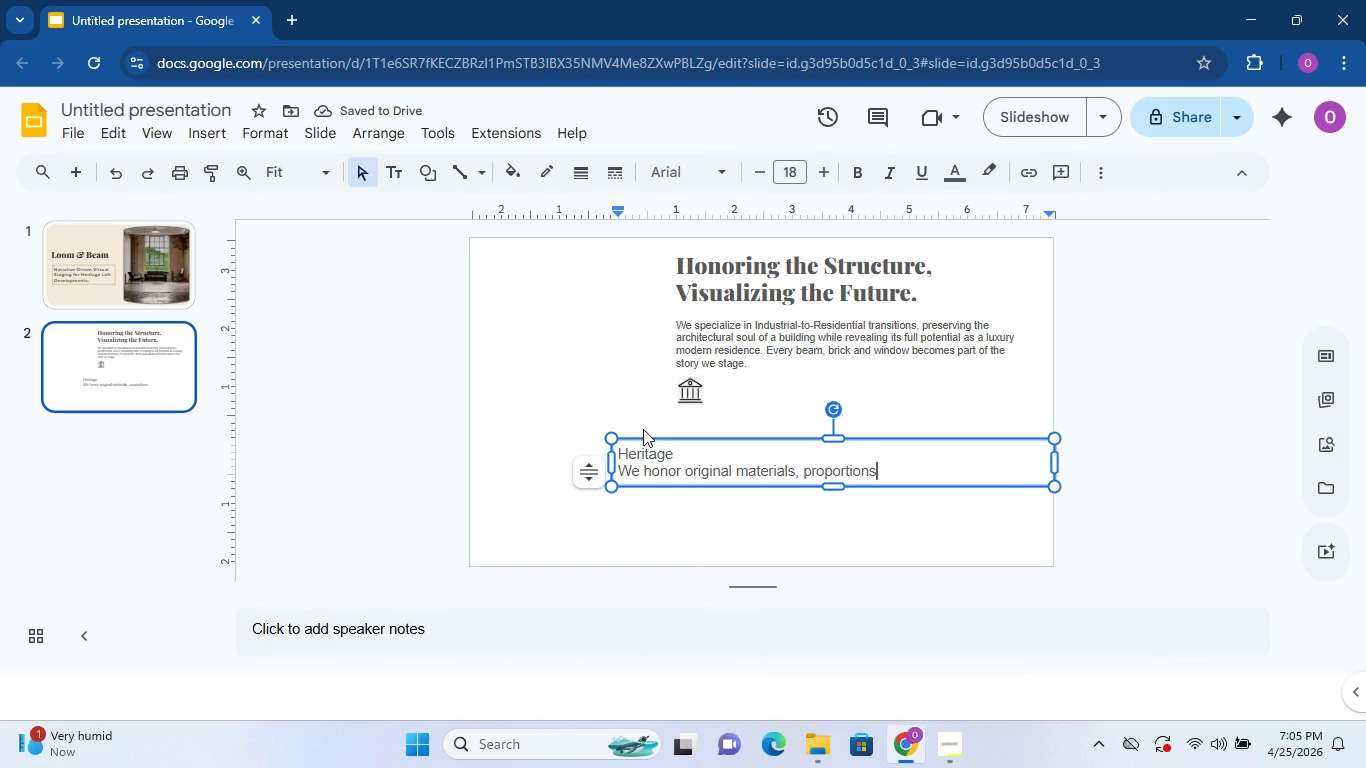 
type( )
key(Backspace)
type(, and industrial character - never erasing what makes space remarkable.)
 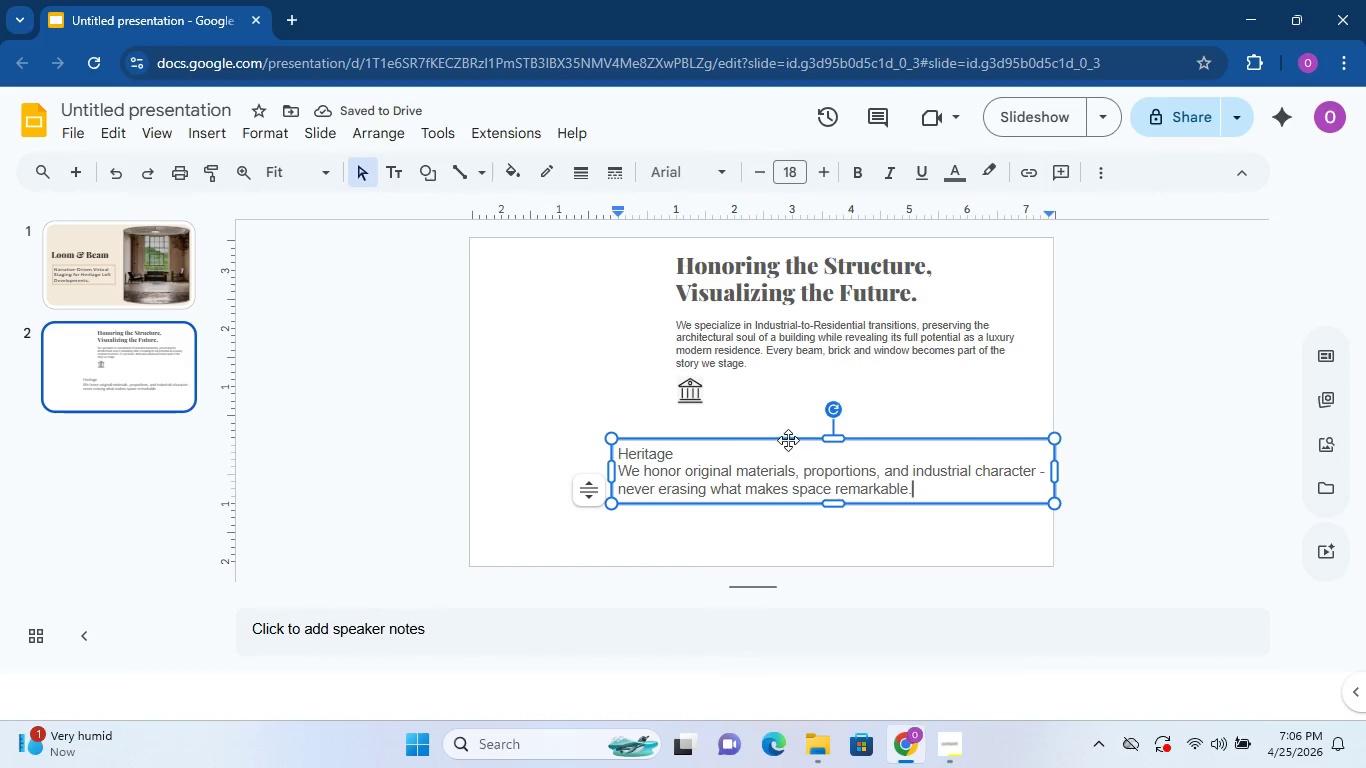 
wait(5.03)
 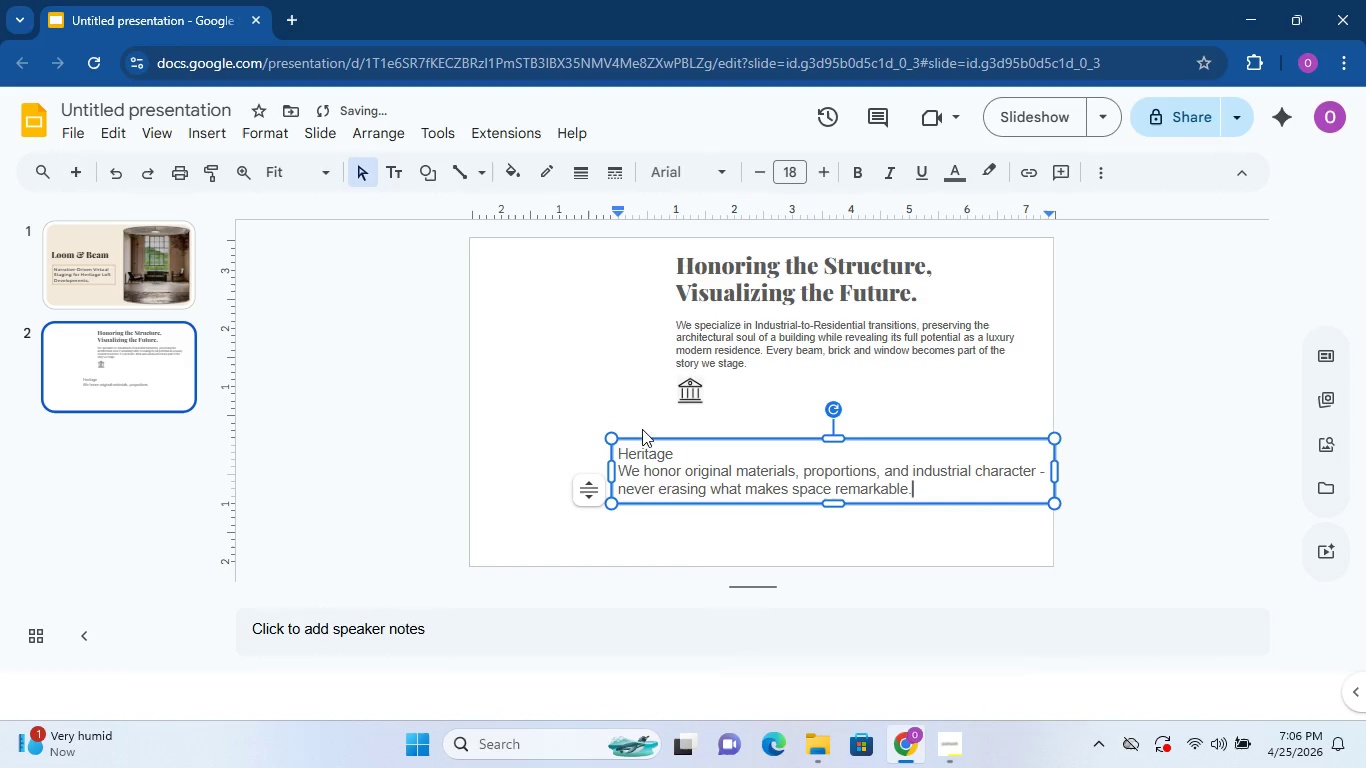 
double_click([622, 454])
 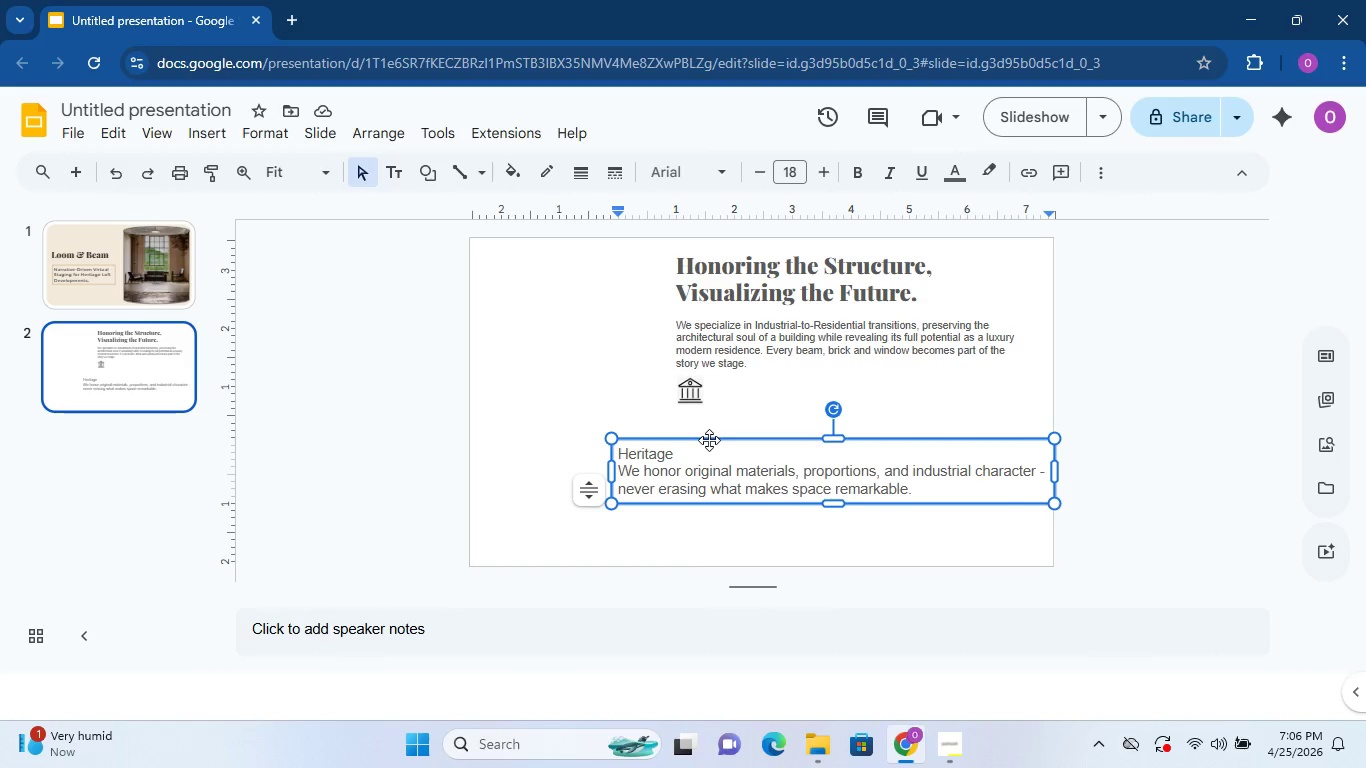 
key(Shift+Enter)
 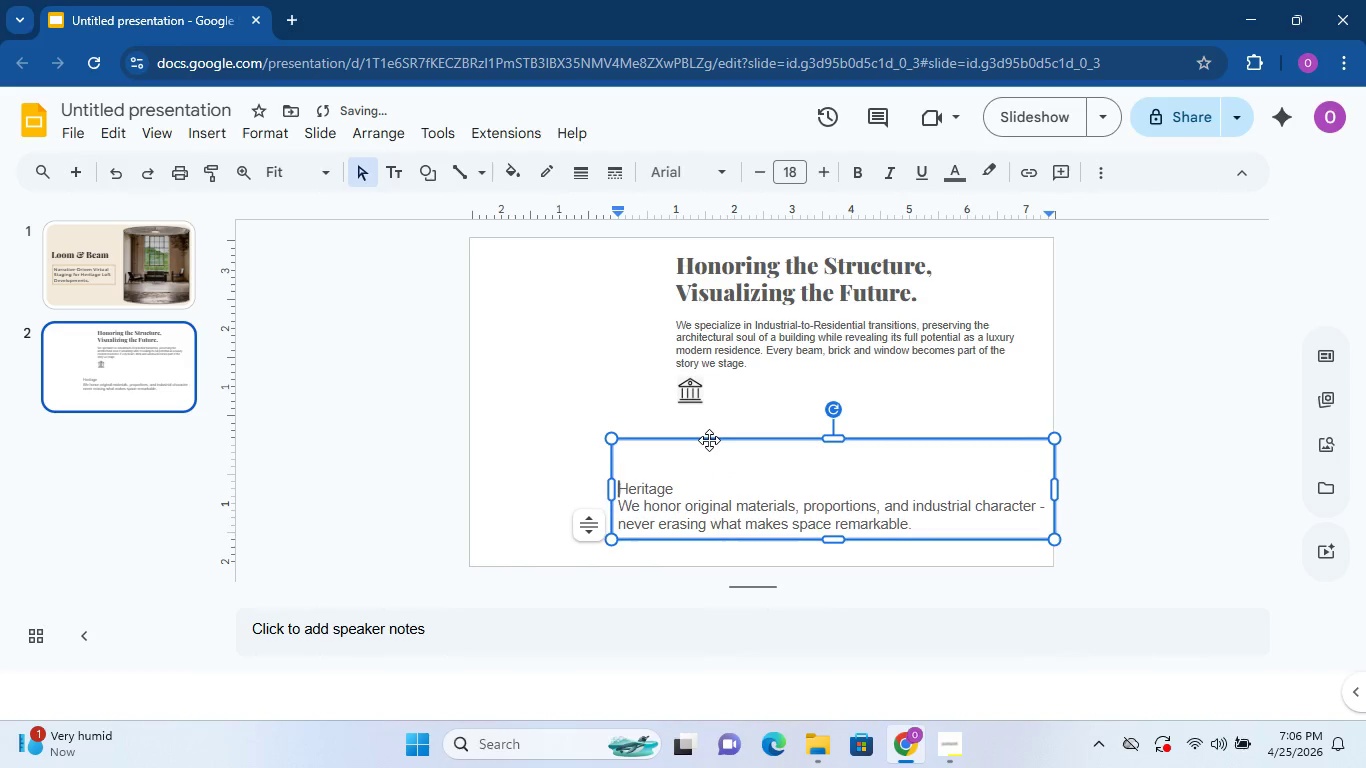 
key(Shift+ShiftRight)
 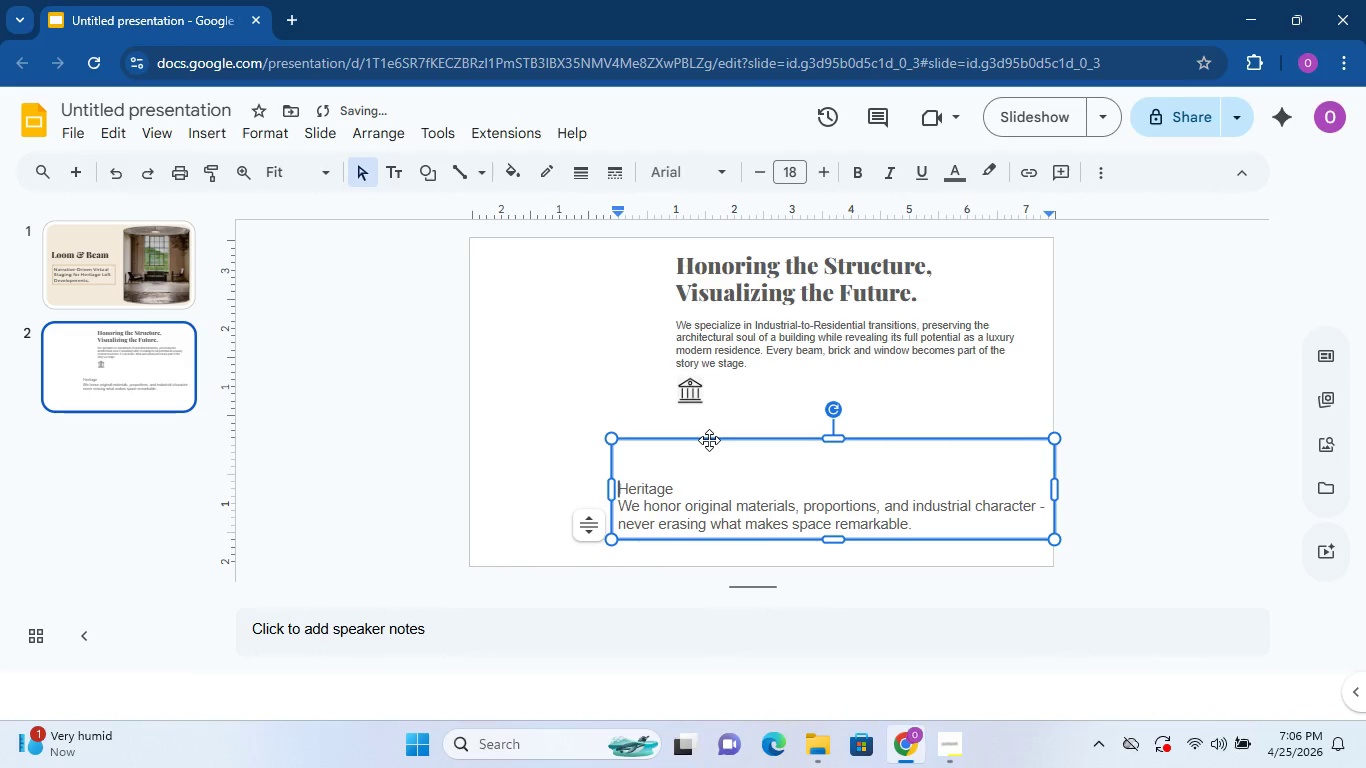 
key(Shift+Enter)
 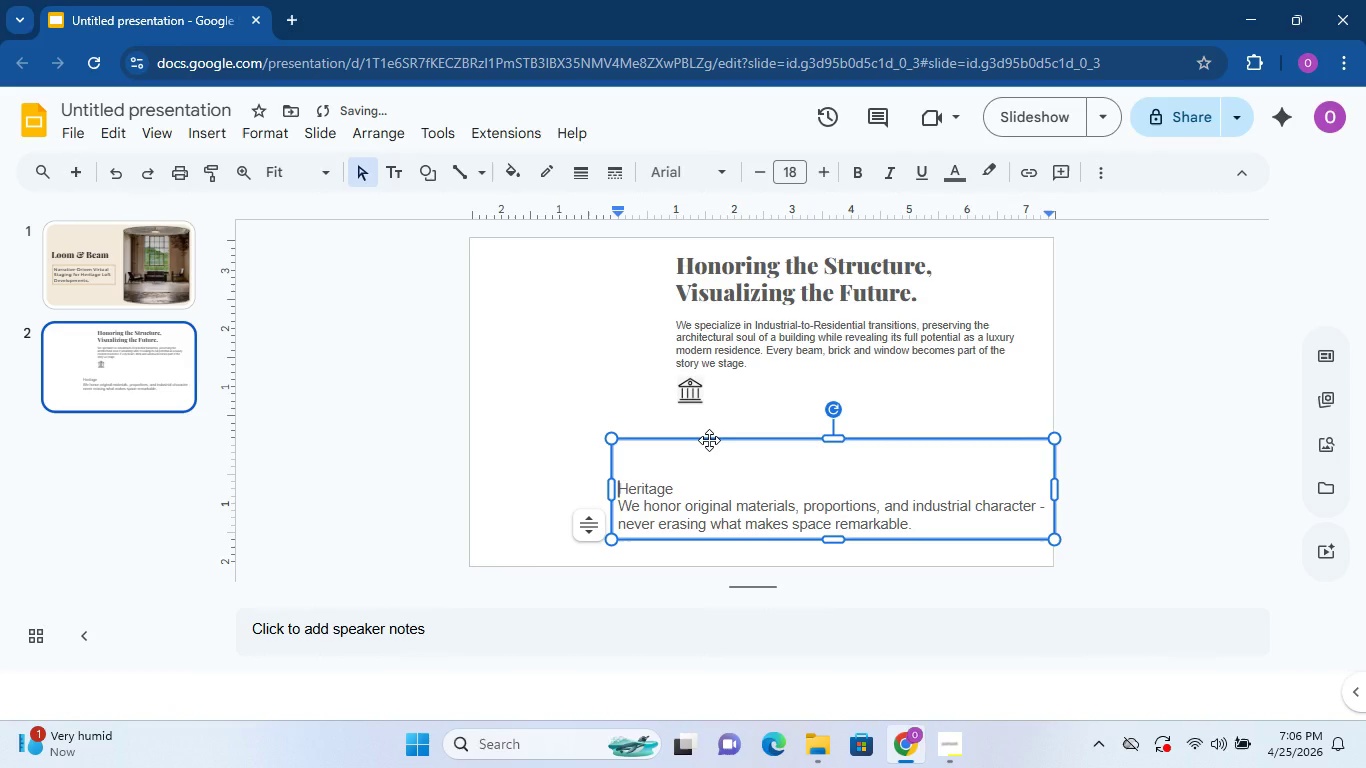 
left_click_drag(start_coordinate=[709, 440], to_coordinate=[730, 379])
 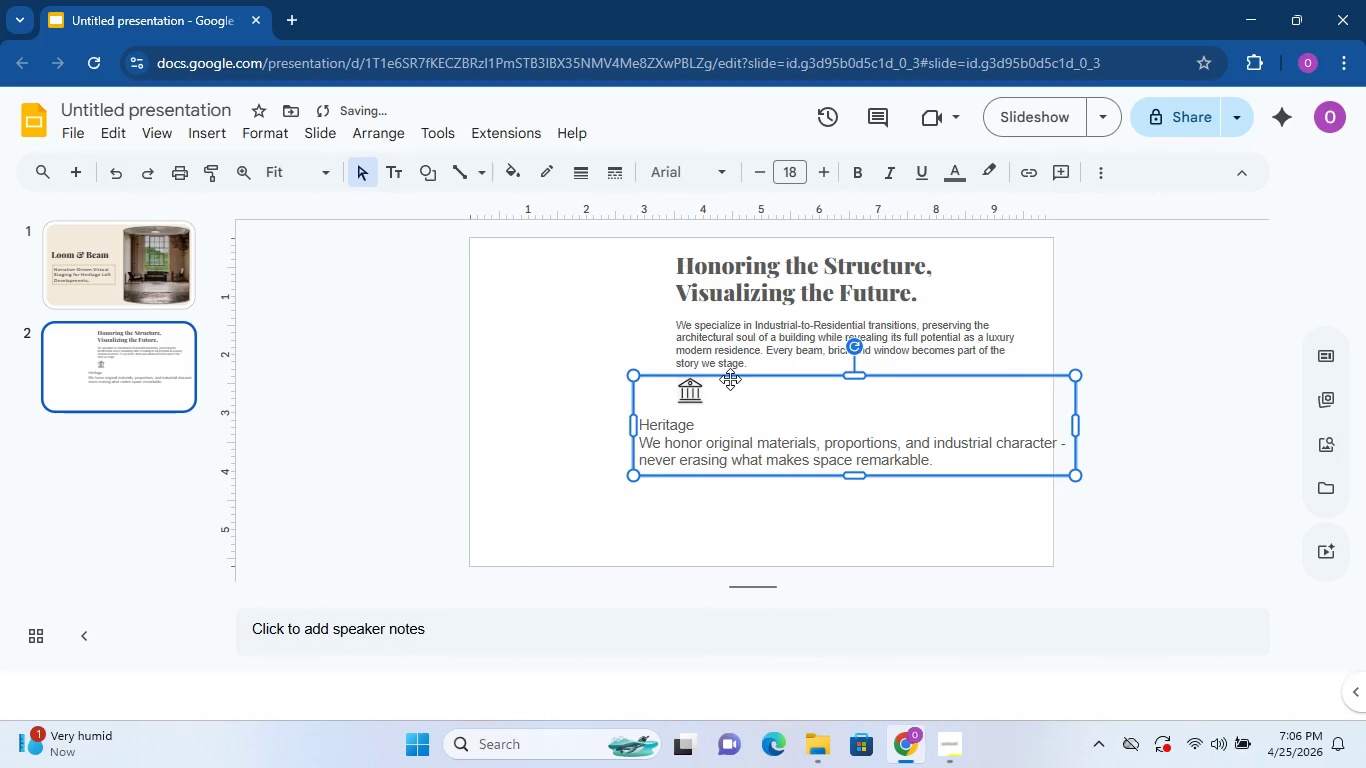 
left_click_drag(start_coordinate=[730, 379], to_coordinate=[751, 374])
 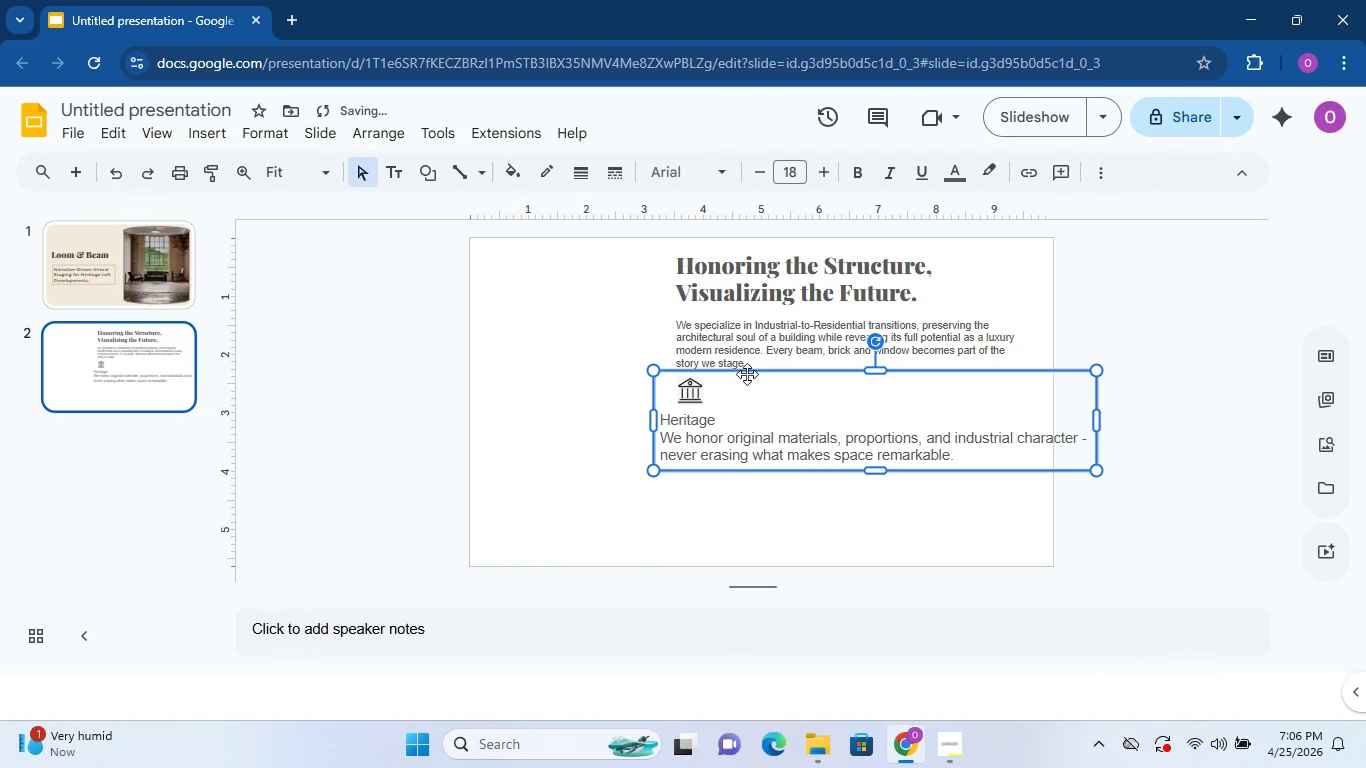 
left_click_drag(start_coordinate=[747, 374], to_coordinate=[732, 374])
 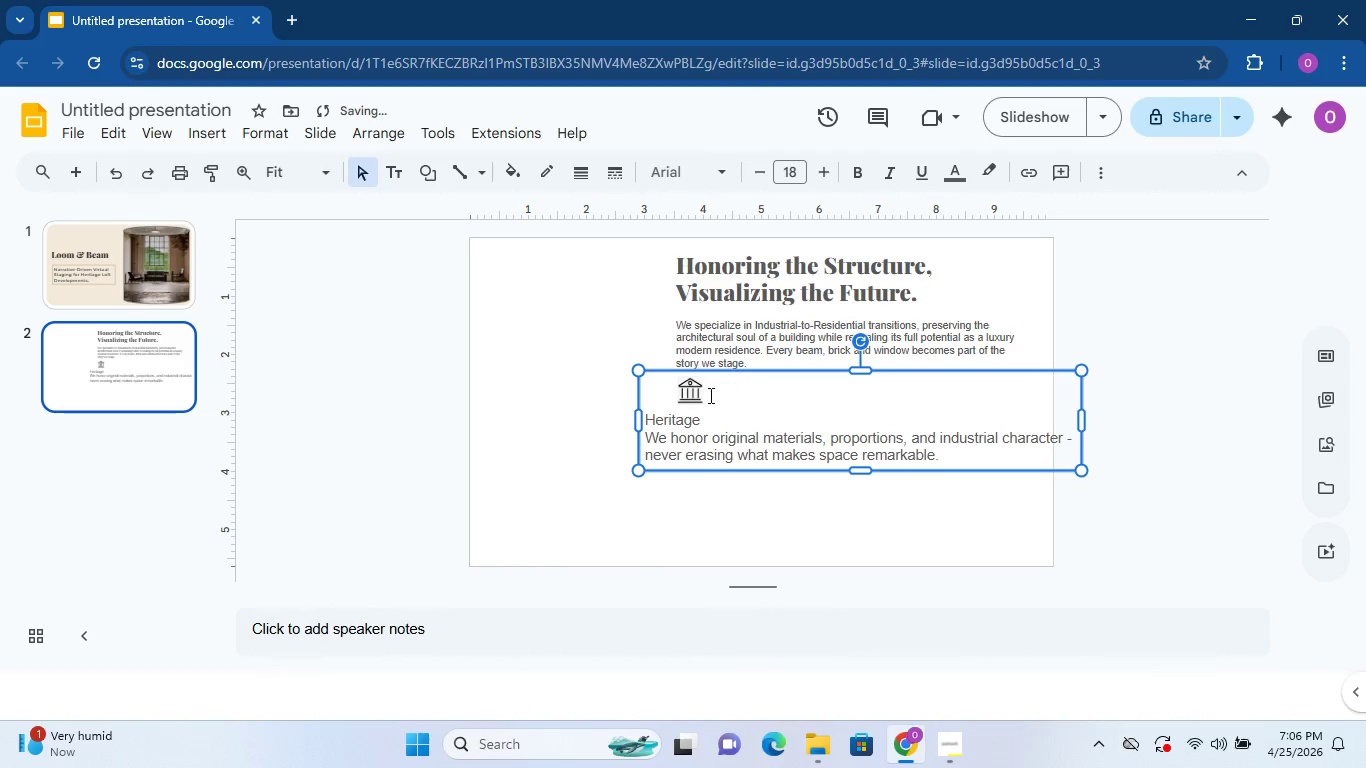 
left_click([698, 394])
 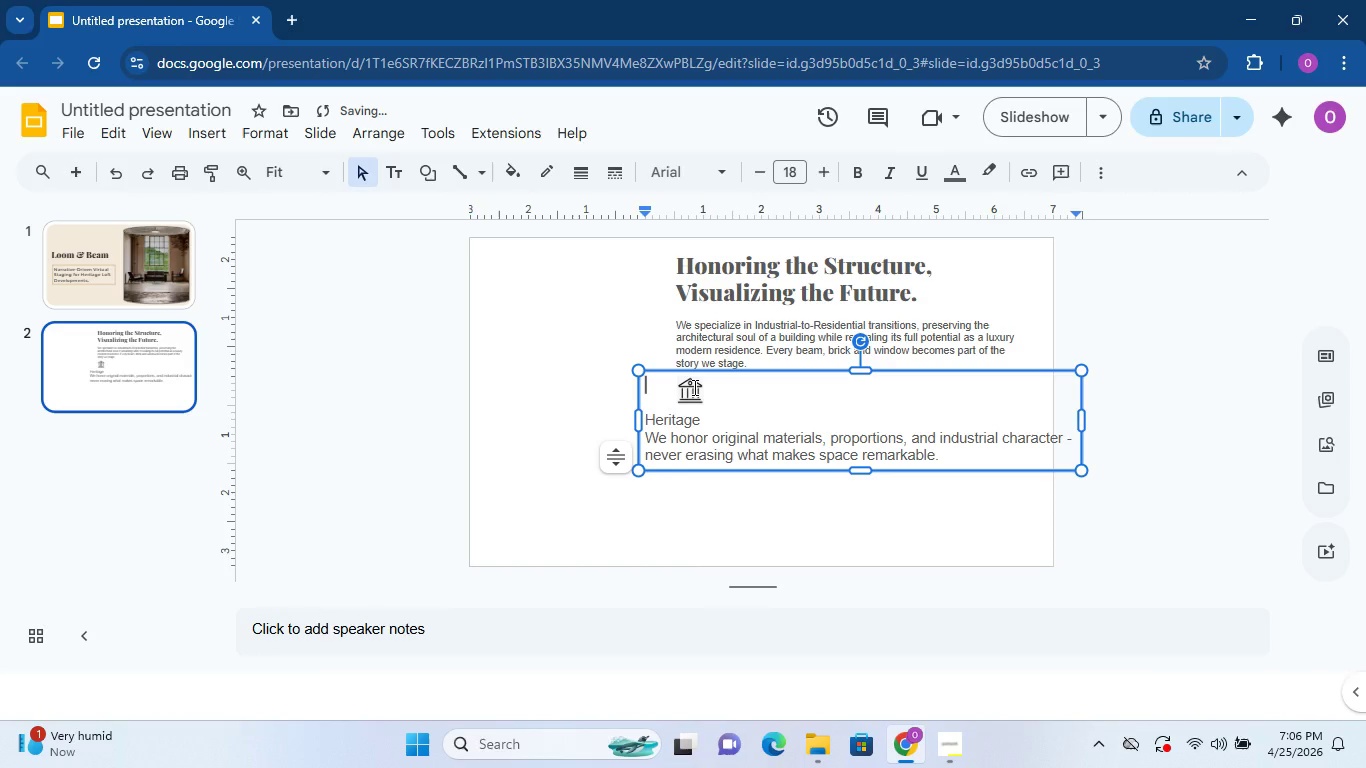 
left_click([693, 387])
 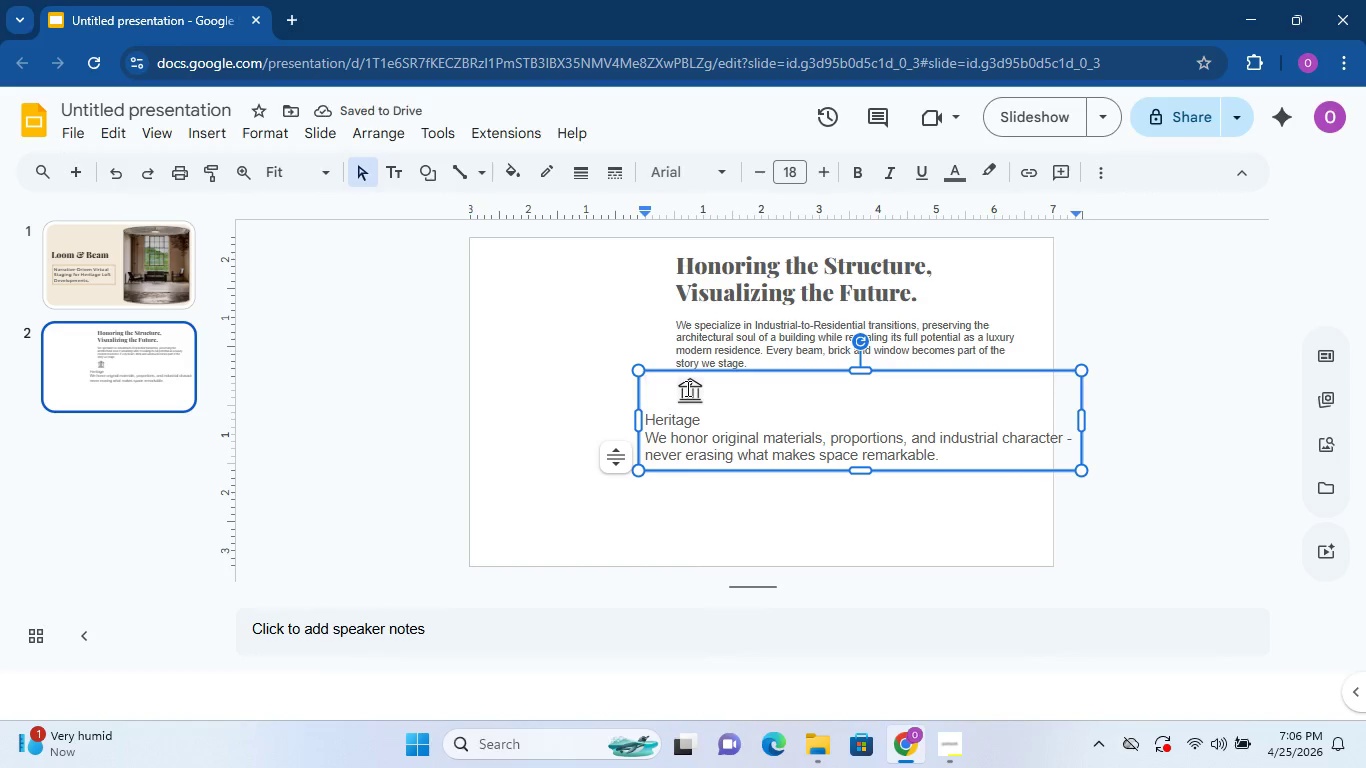 
double_click([686, 388])
 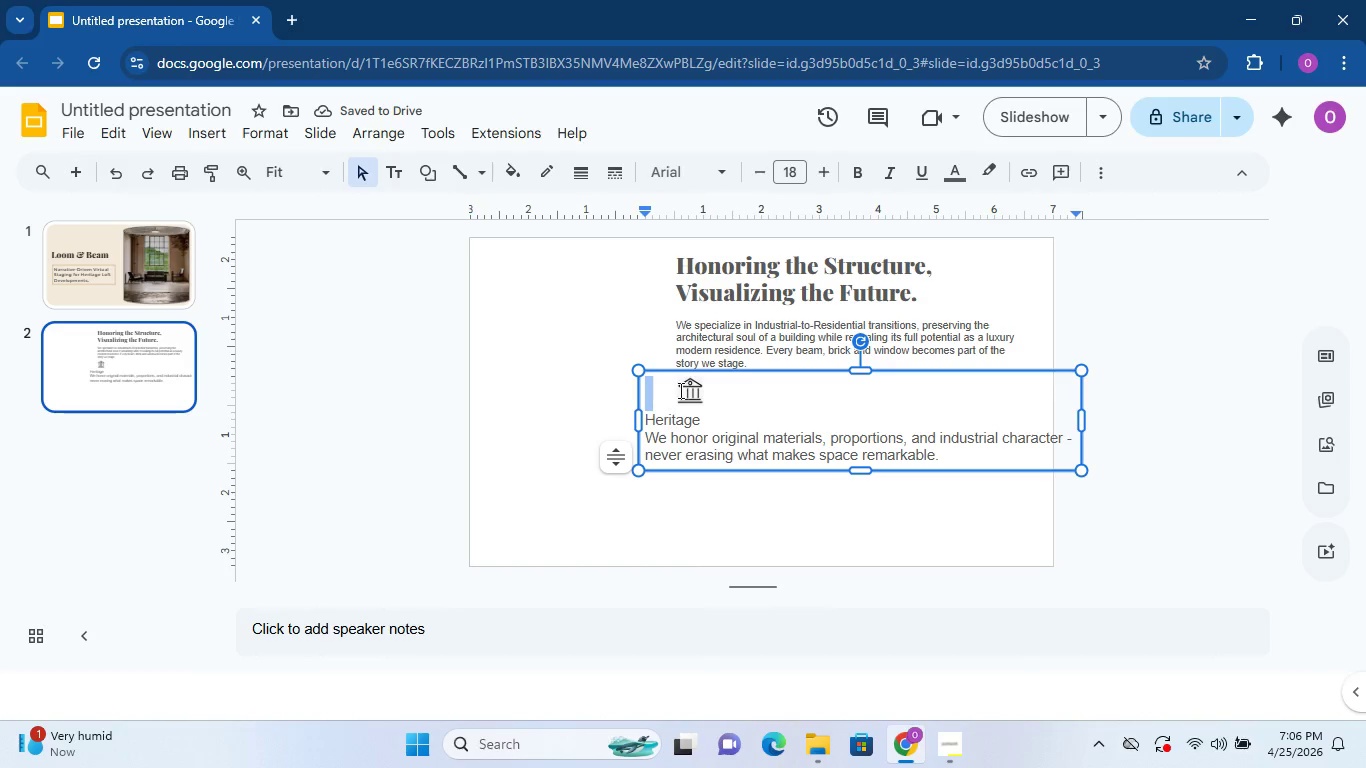 
left_click([679, 390])
 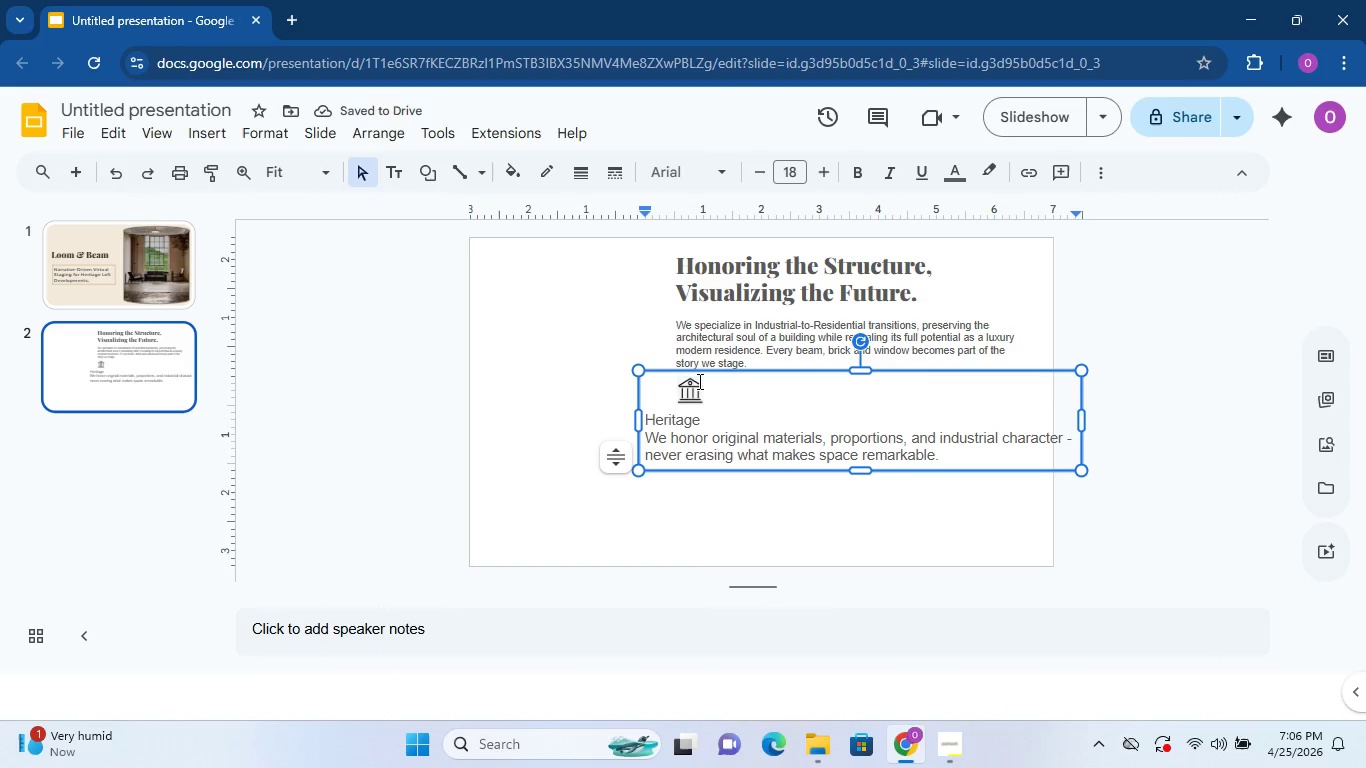 
right_click([707, 379])
 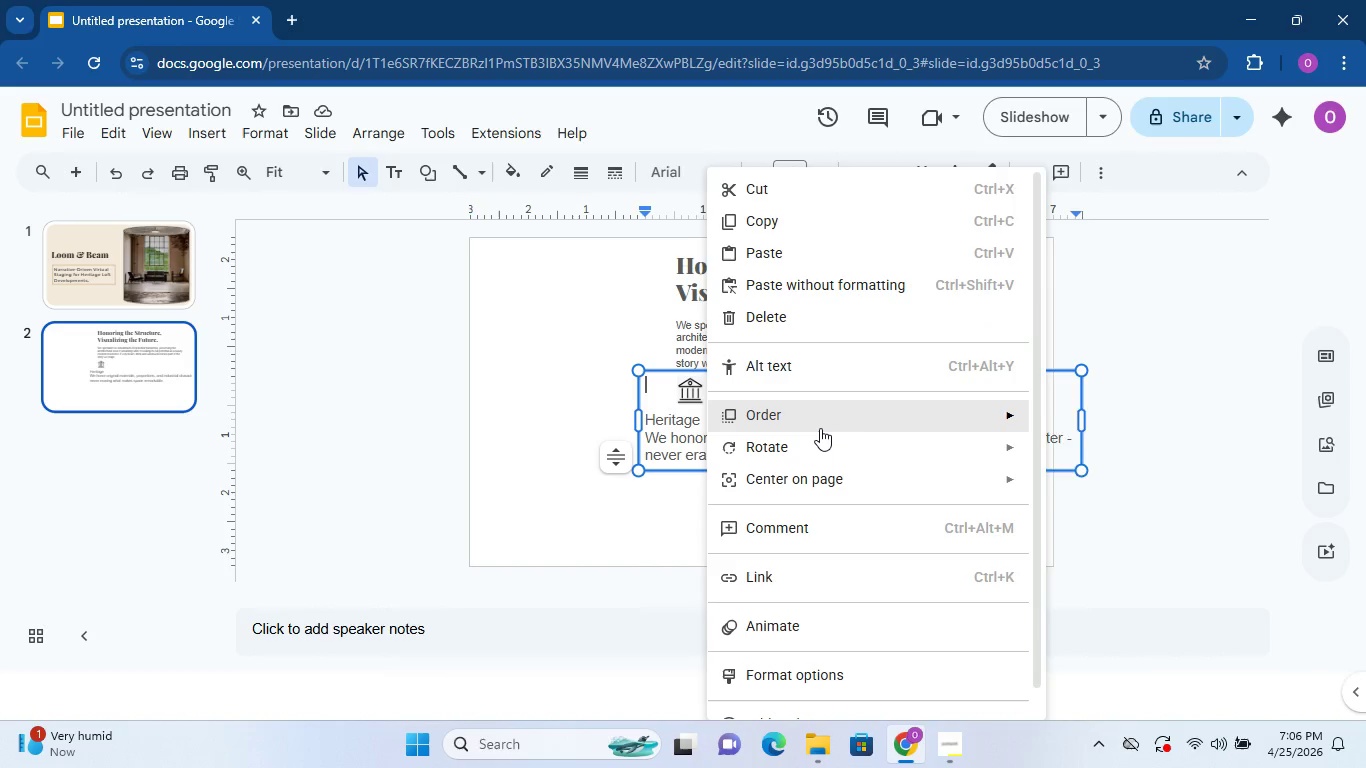 
left_click([1092, 511])
 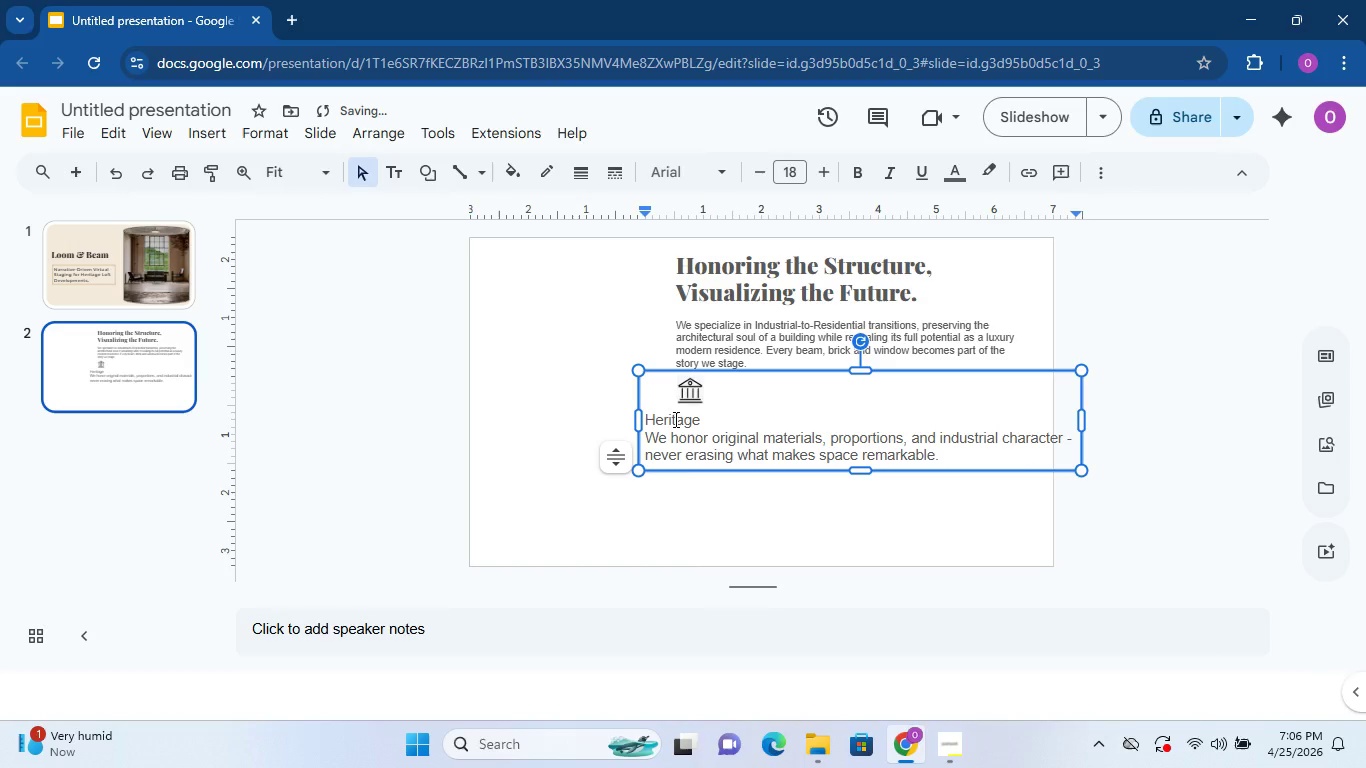 
left_click([685, 399])
 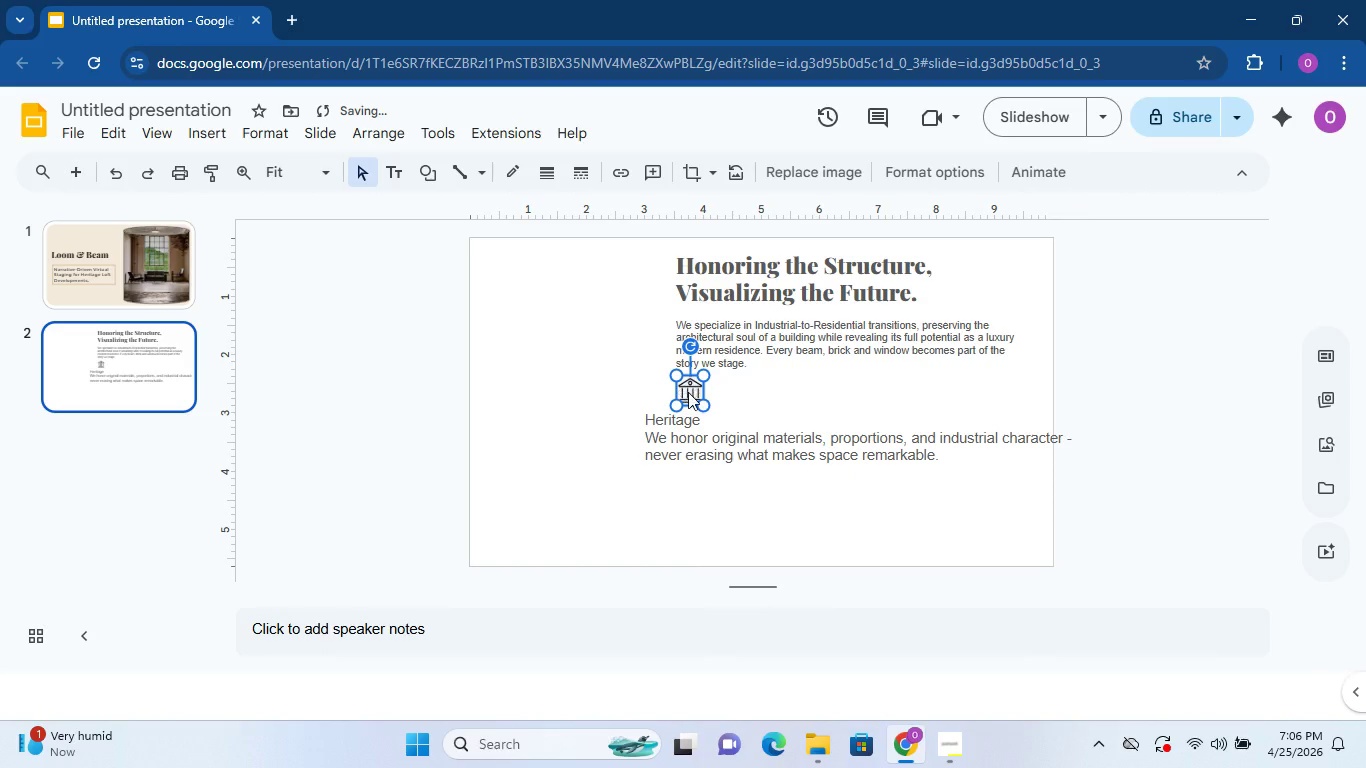 
left_click_drag(start_coordinate=[688, 392], to_coordinate=[657, 392])
 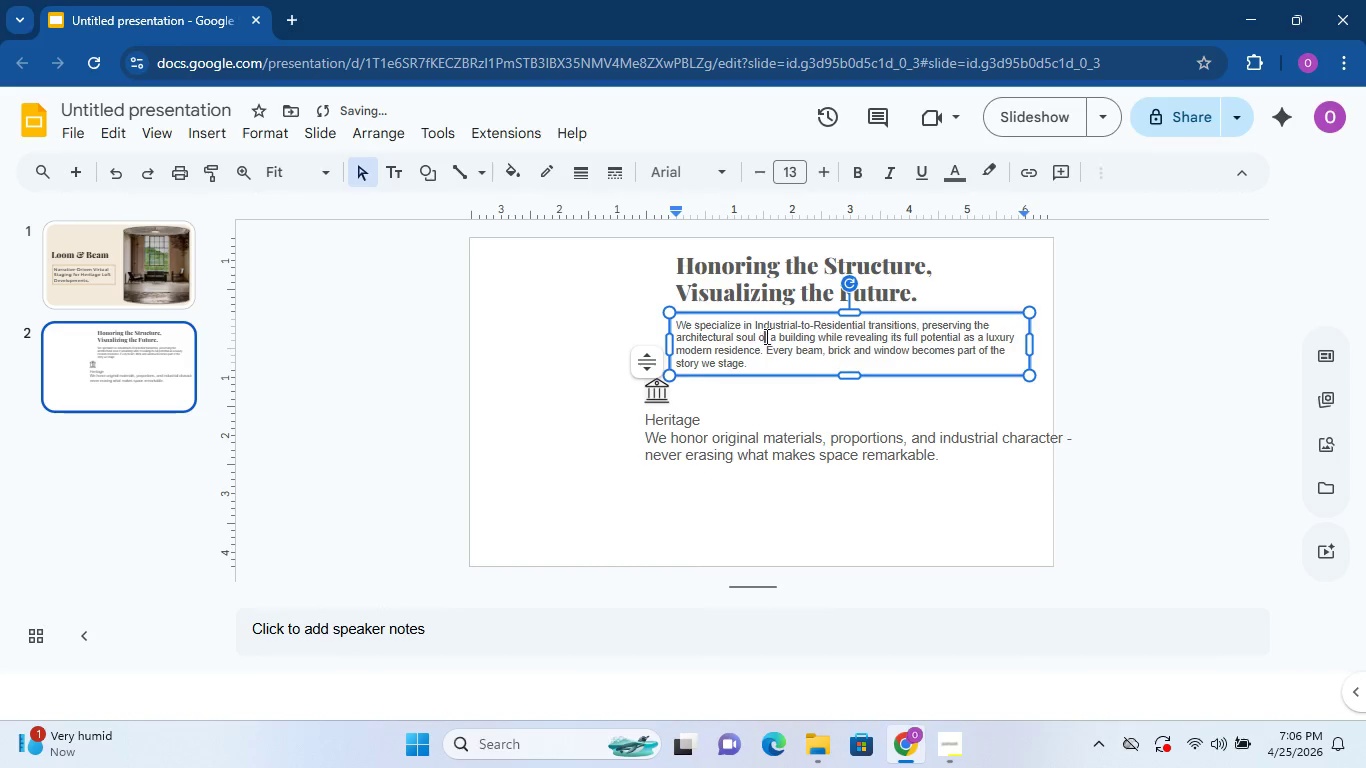 
double_click([926, 452])
 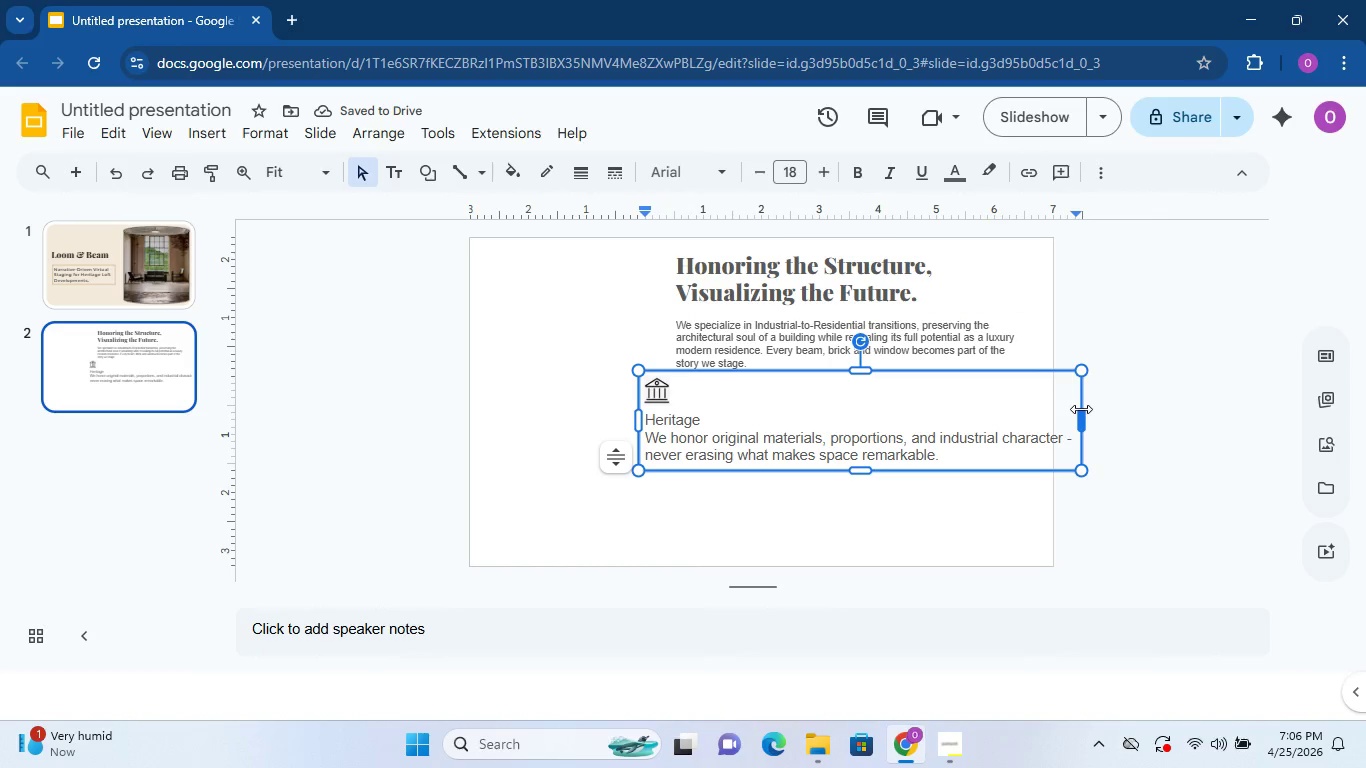 
left_click_drag(start_coordinate=[1080, 411], to_coordinate=[994, 411])
 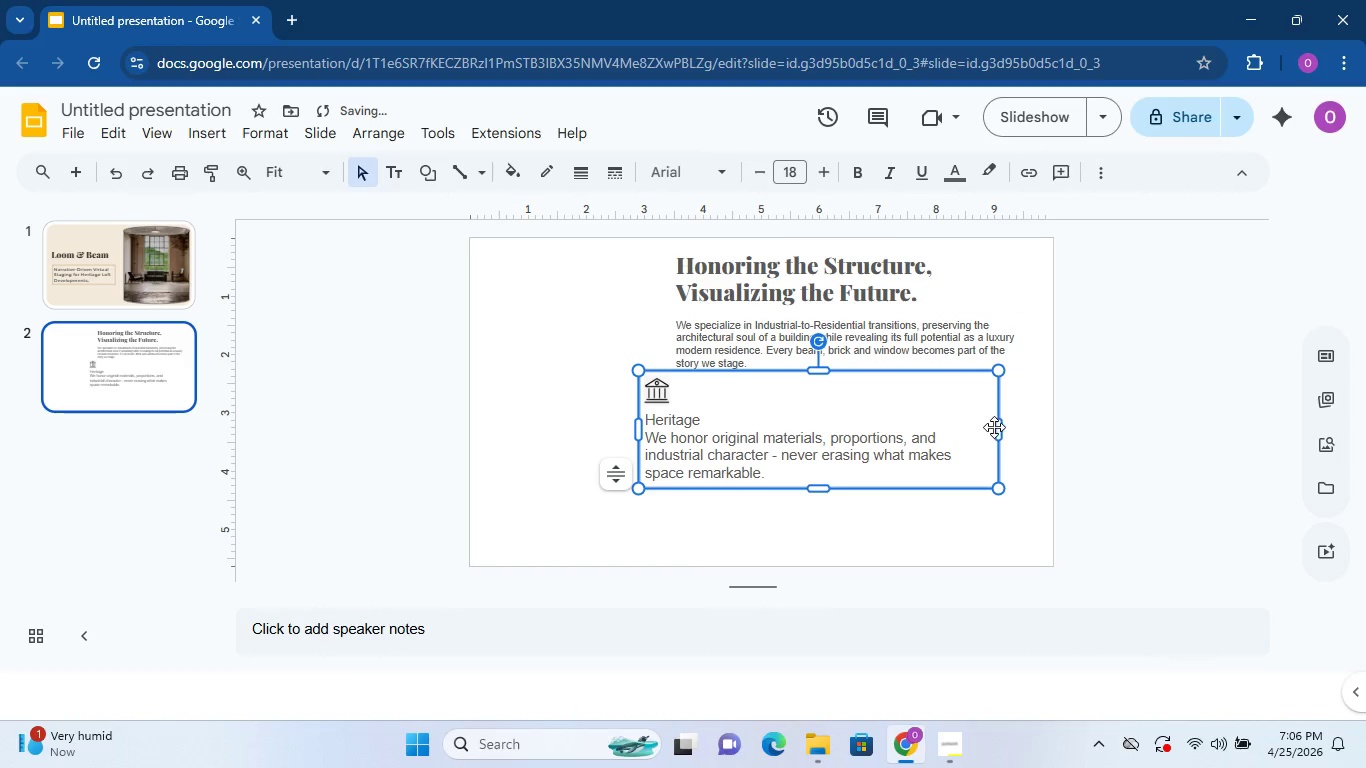 
left_click_drag(start_coordinate=[998, 428], to_coordinate=[1028, 421])
 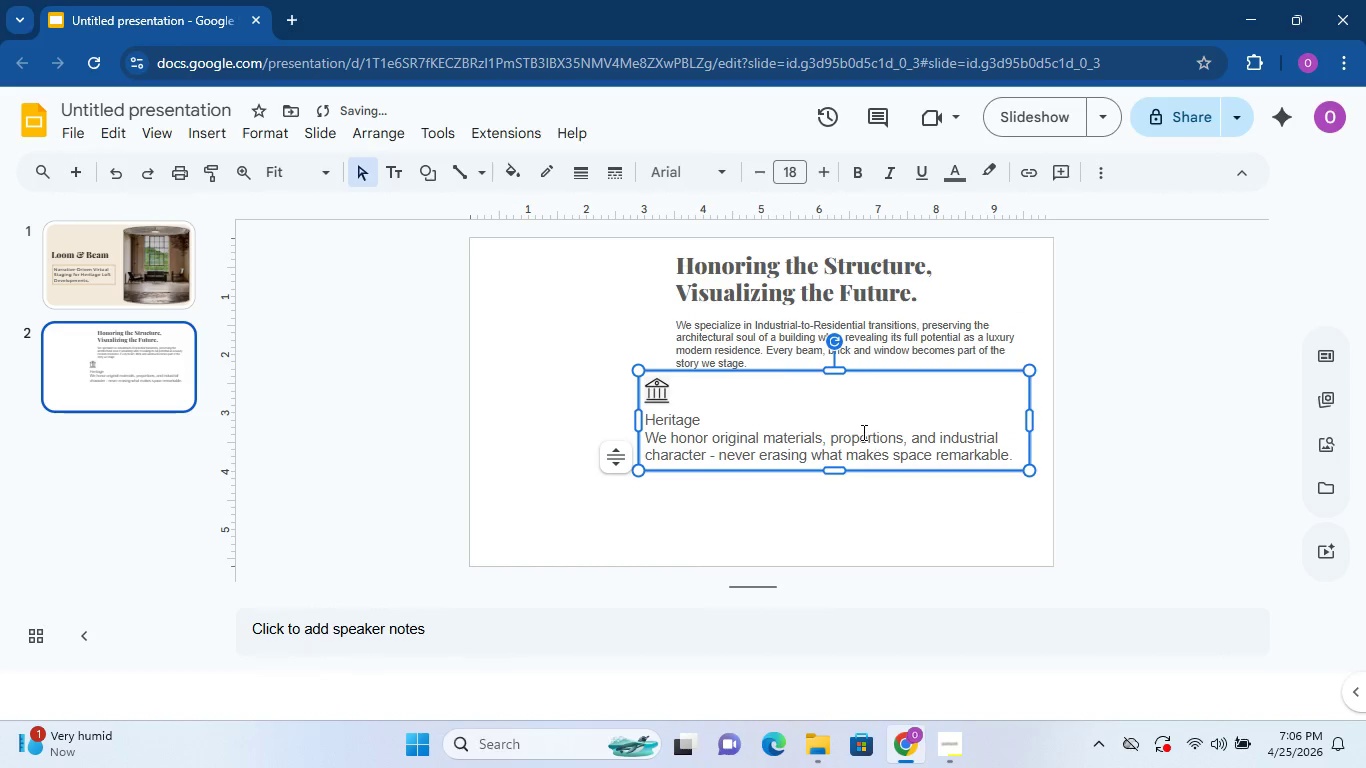 
left_click([756, 346])
 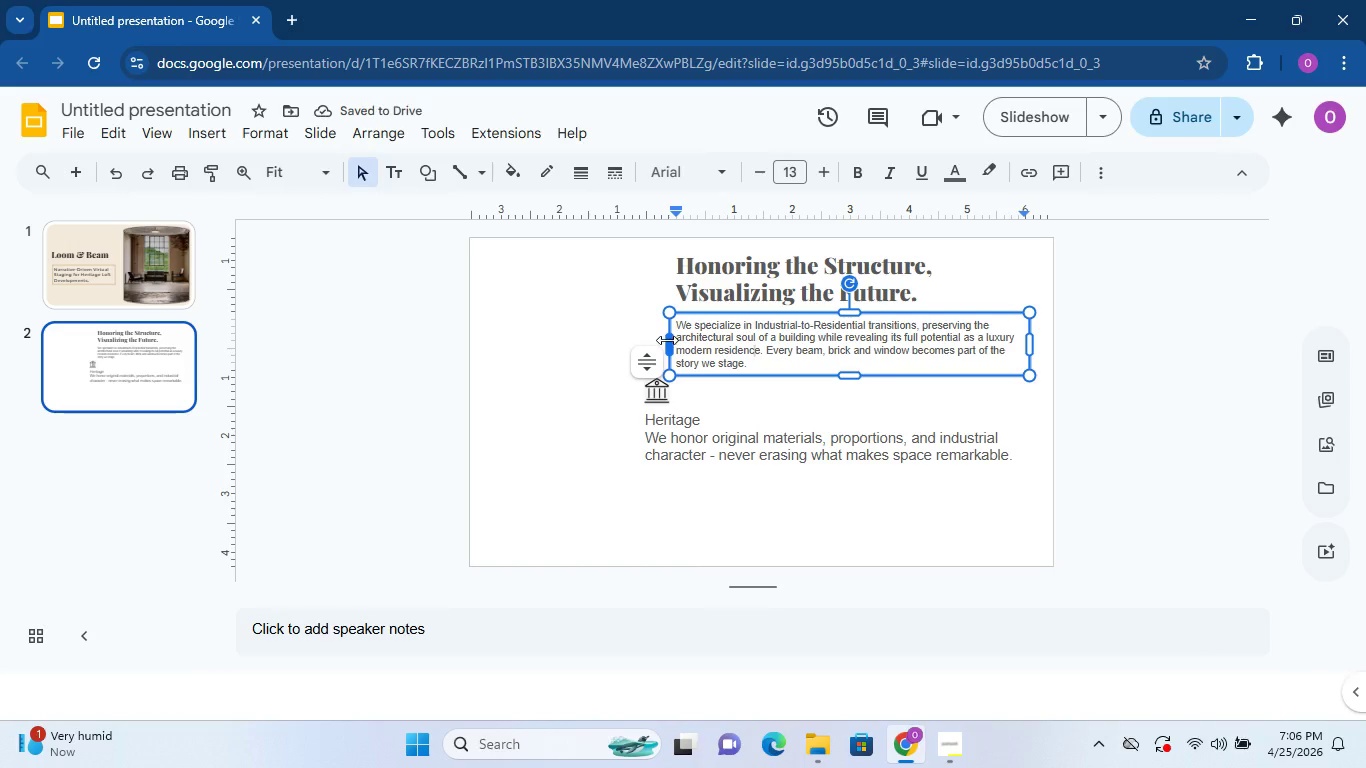 
left_click_drag(start_coordinate=[667, 340], to_coordinate=[647, 340])
 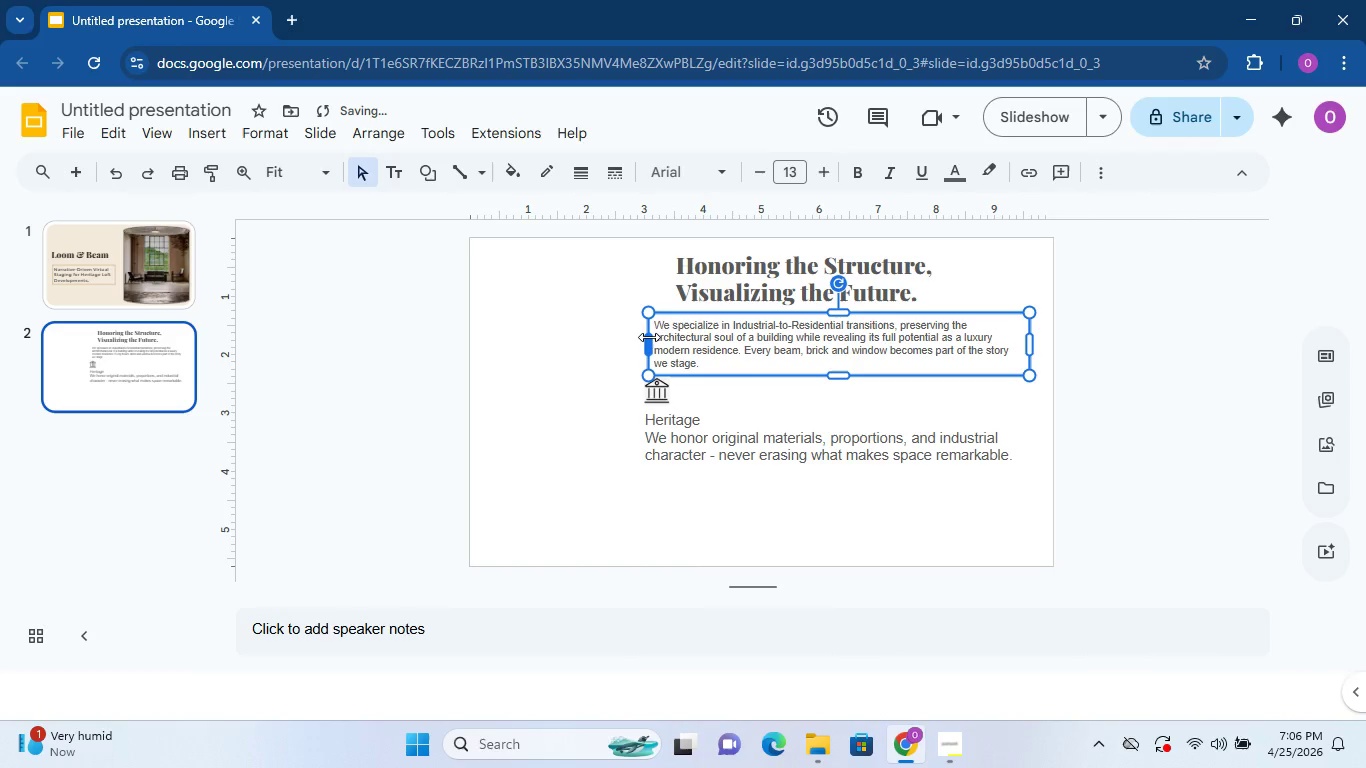 
left_click_drag(start_coordinate=[649, 337], to_coordinate=[641, 337])
 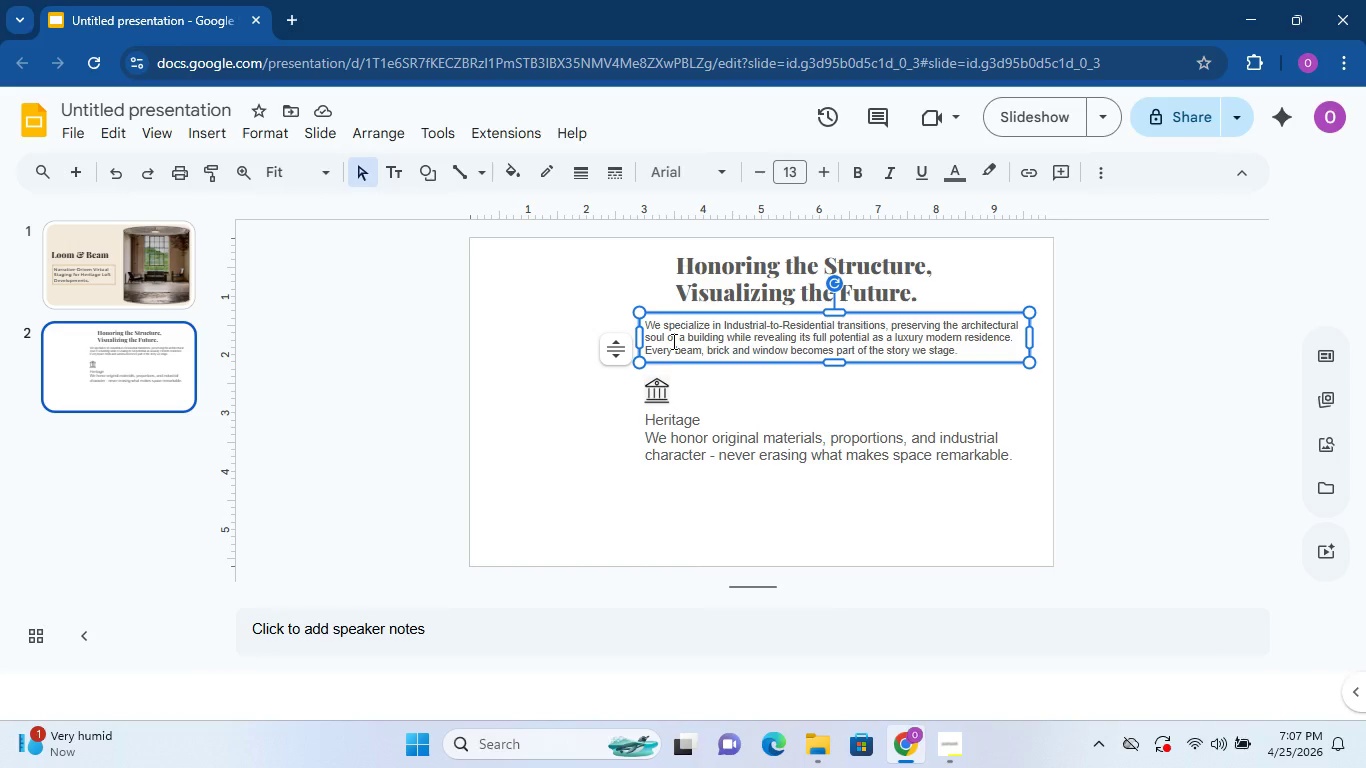 
wait(64.94)
 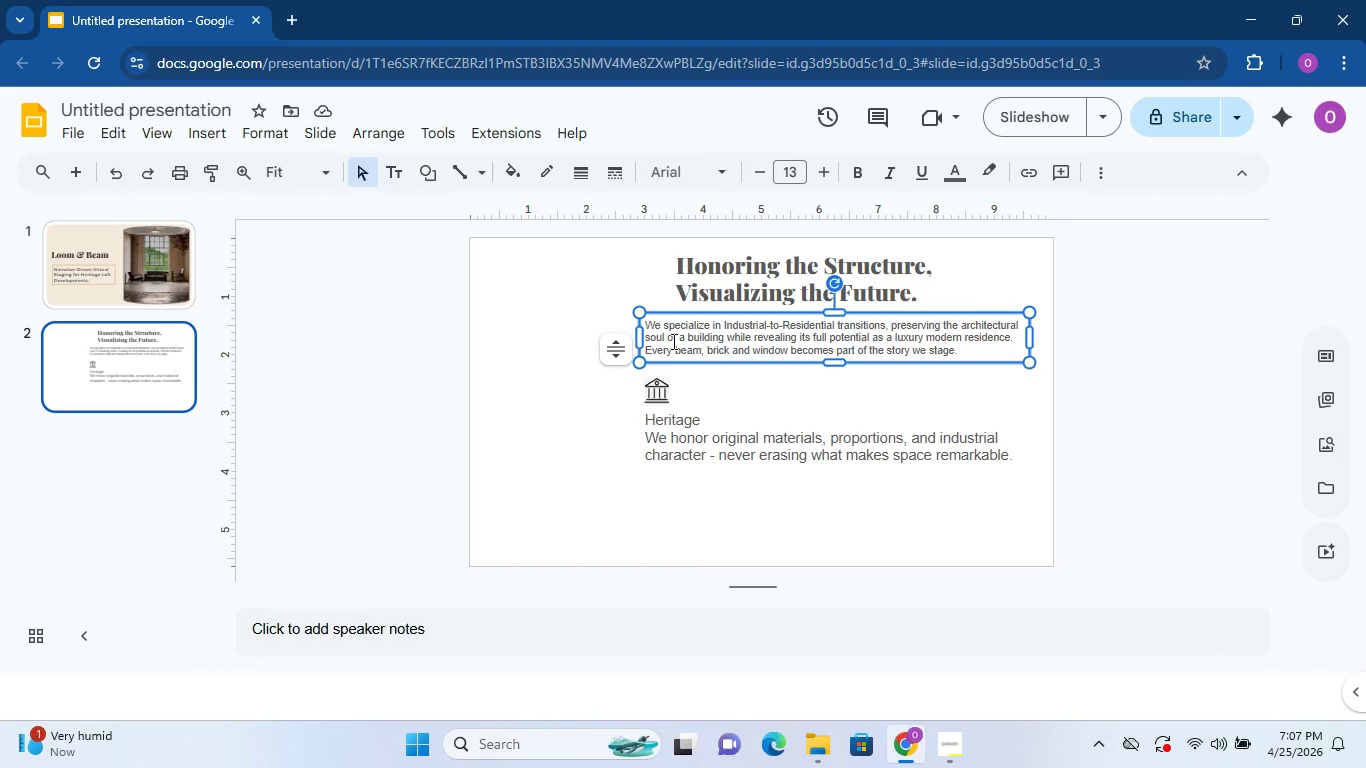 
left_click_drag(start_coordinate=[761, 463], to_coordinate=[760, 458])
 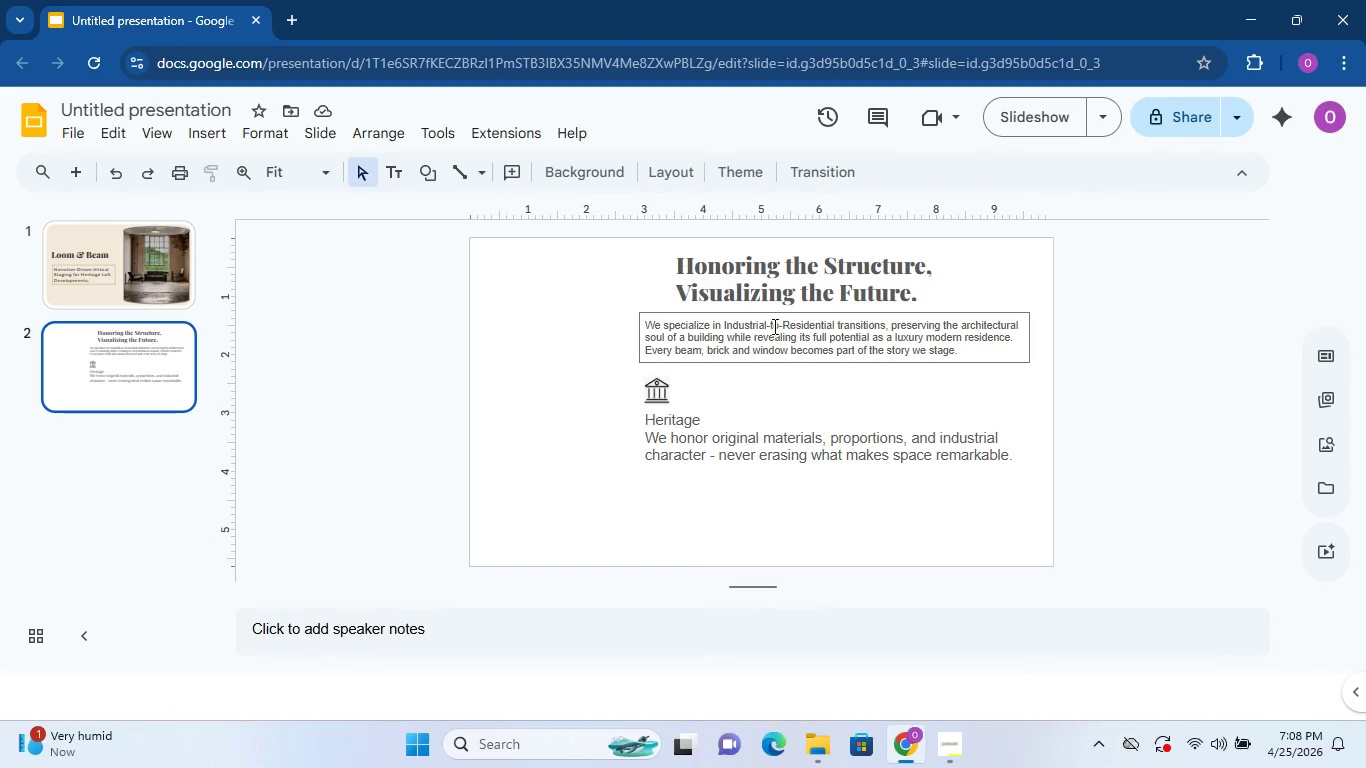 
left_click([781, 287])
 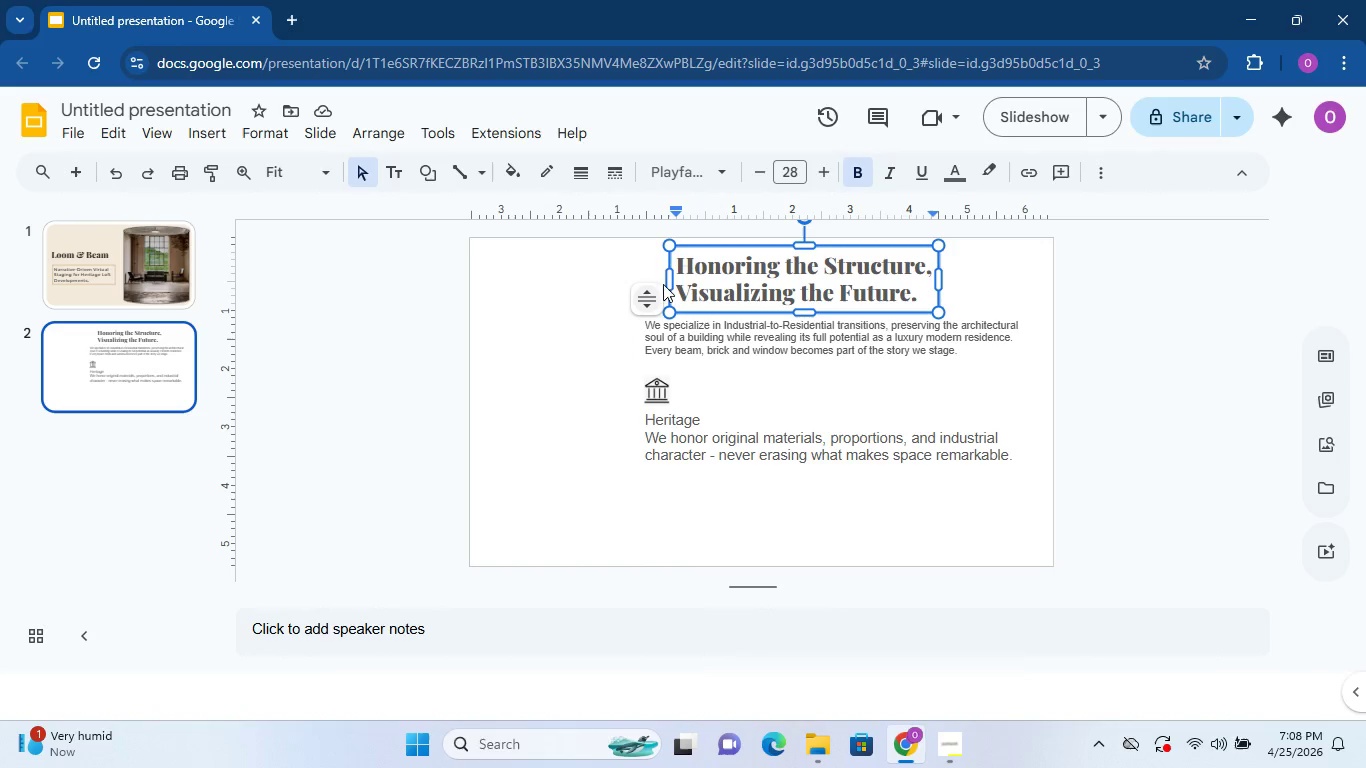 
left_click_drag(start_coordinate=[666, 280], to_coordinate=[640, 279])
 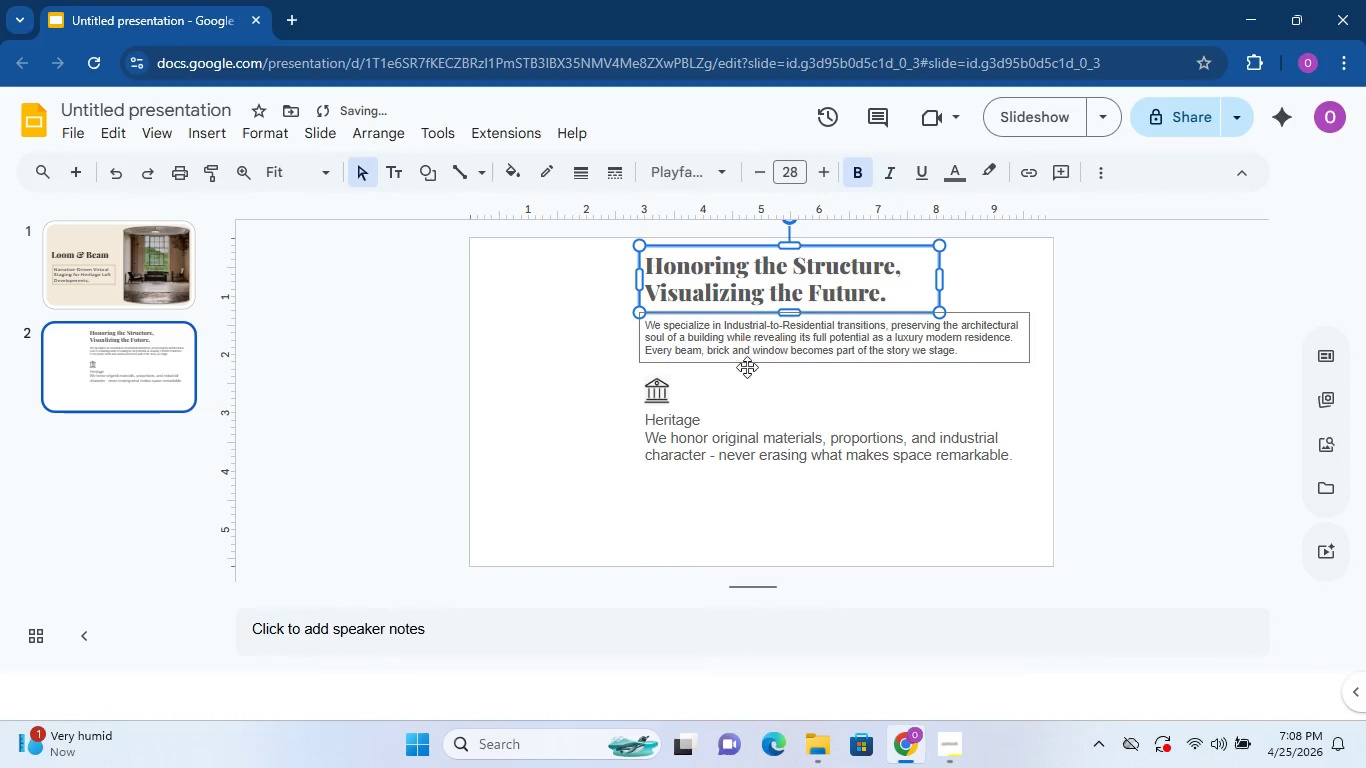 
left_click([741, 380])
 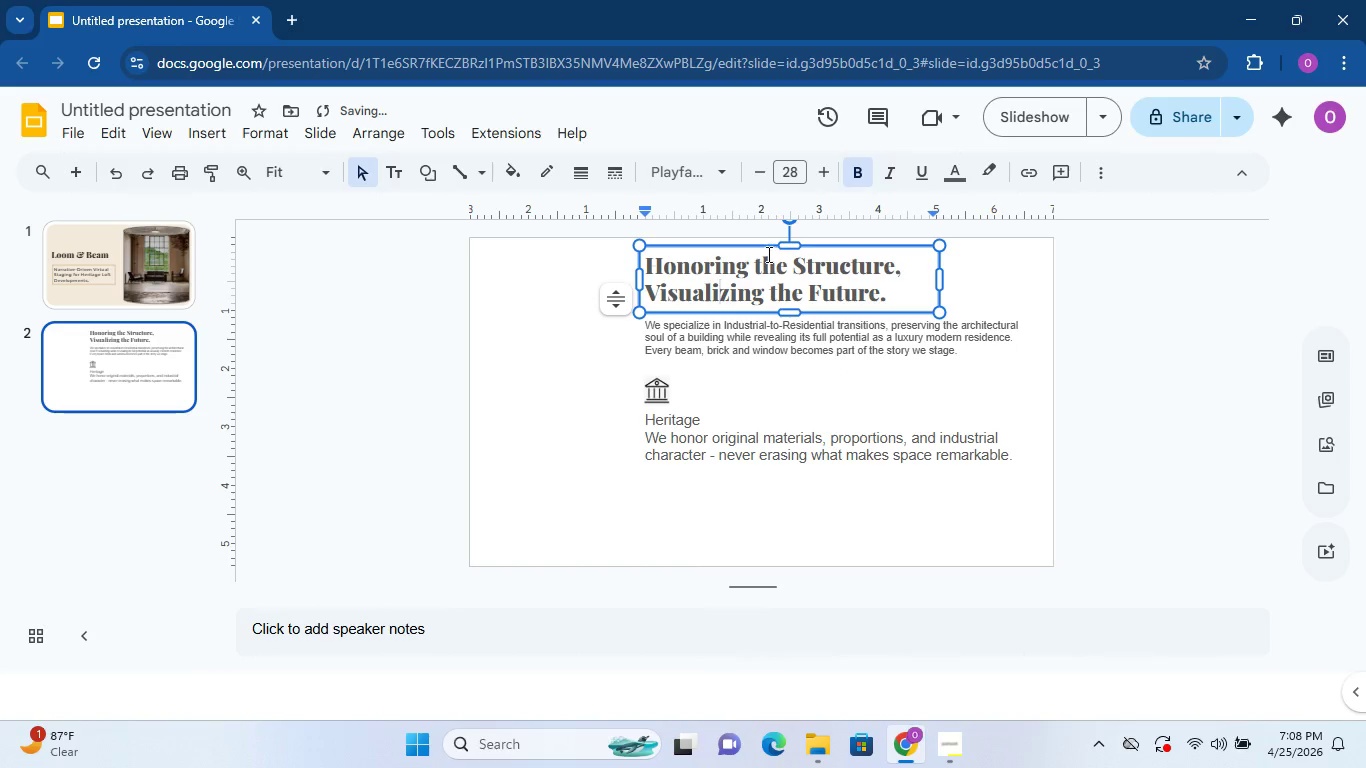 
left_click_drag(start_coordinate=[765, 246], to_coordinate=[767, 236])
 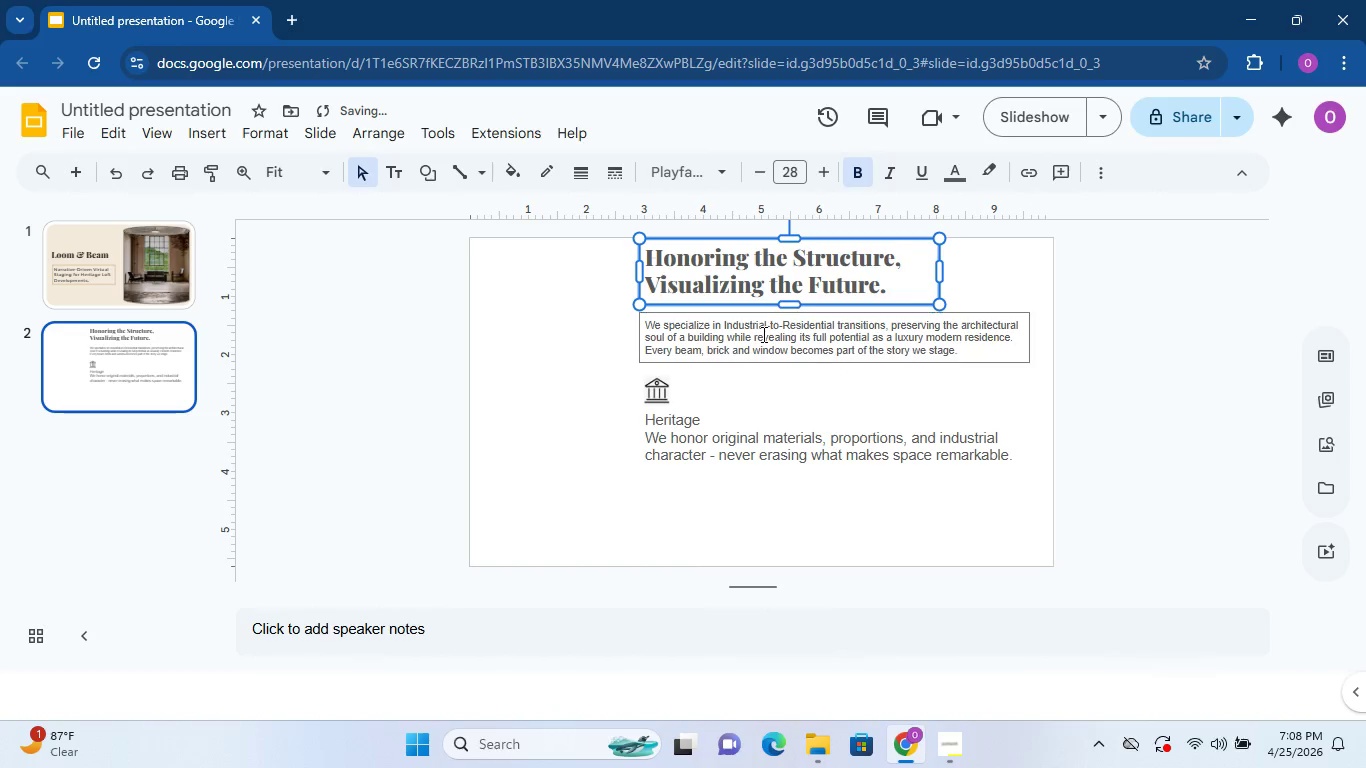 
left_click([762, 334])
 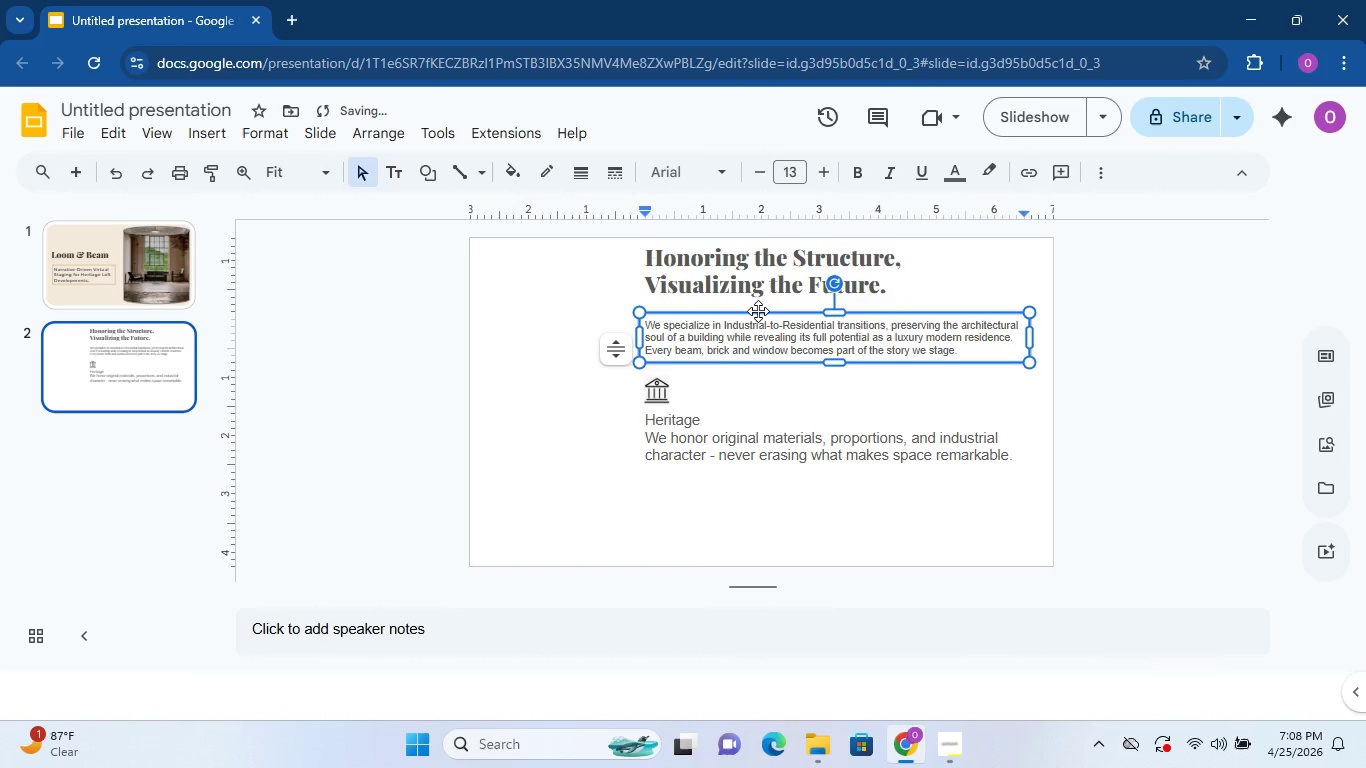 
left_click_drag(start_coordinate=[758, 311], to_coordinate=[757, 300])
 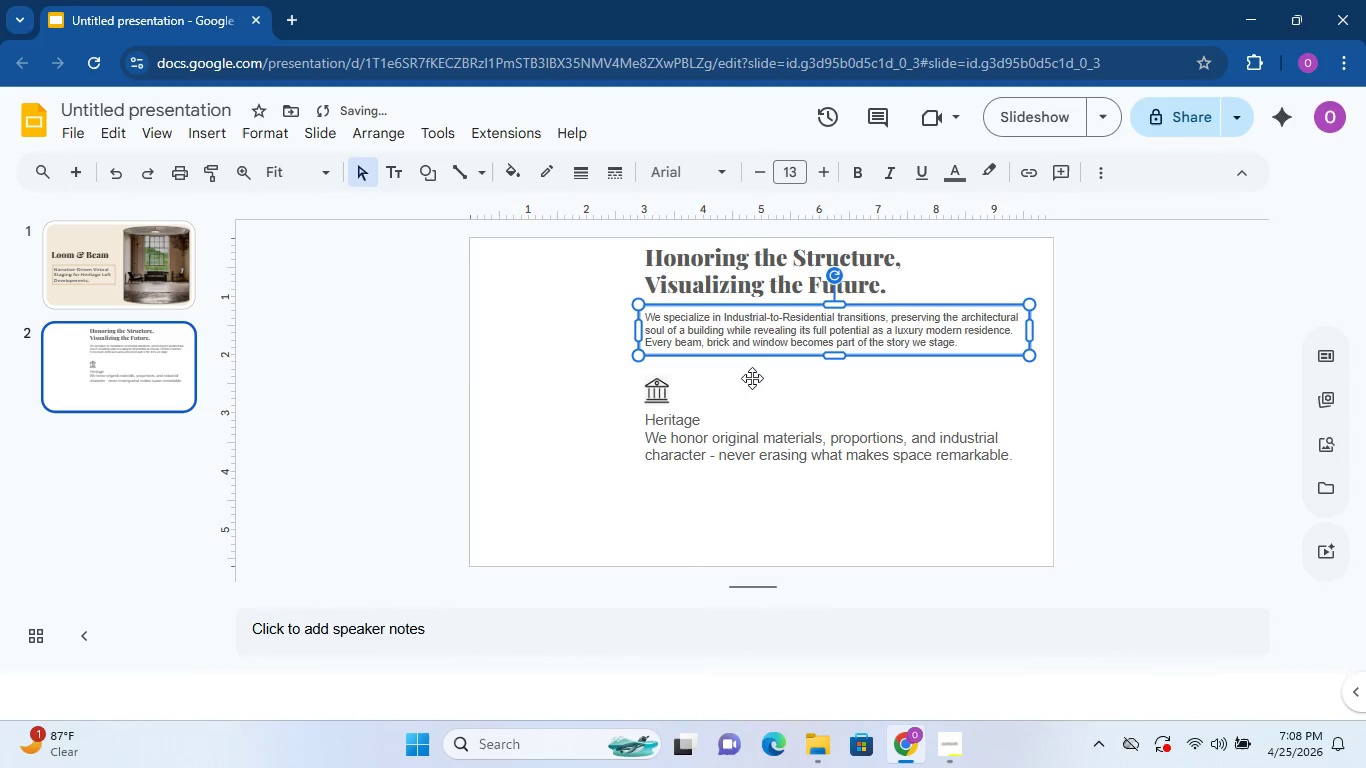 
left_click([752, 384])
 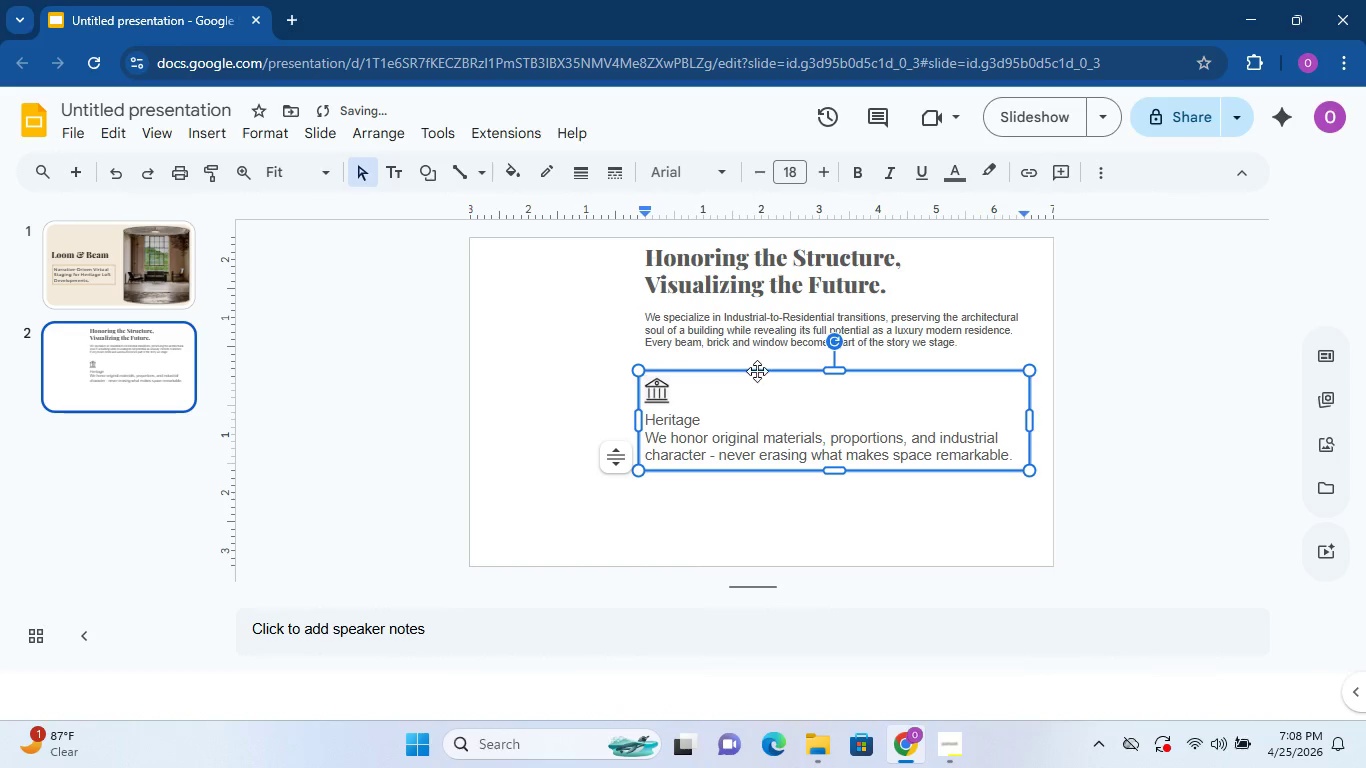 
left_click_drag(start_coordinate=[757, 371], to_coordinate=[755, 351])
 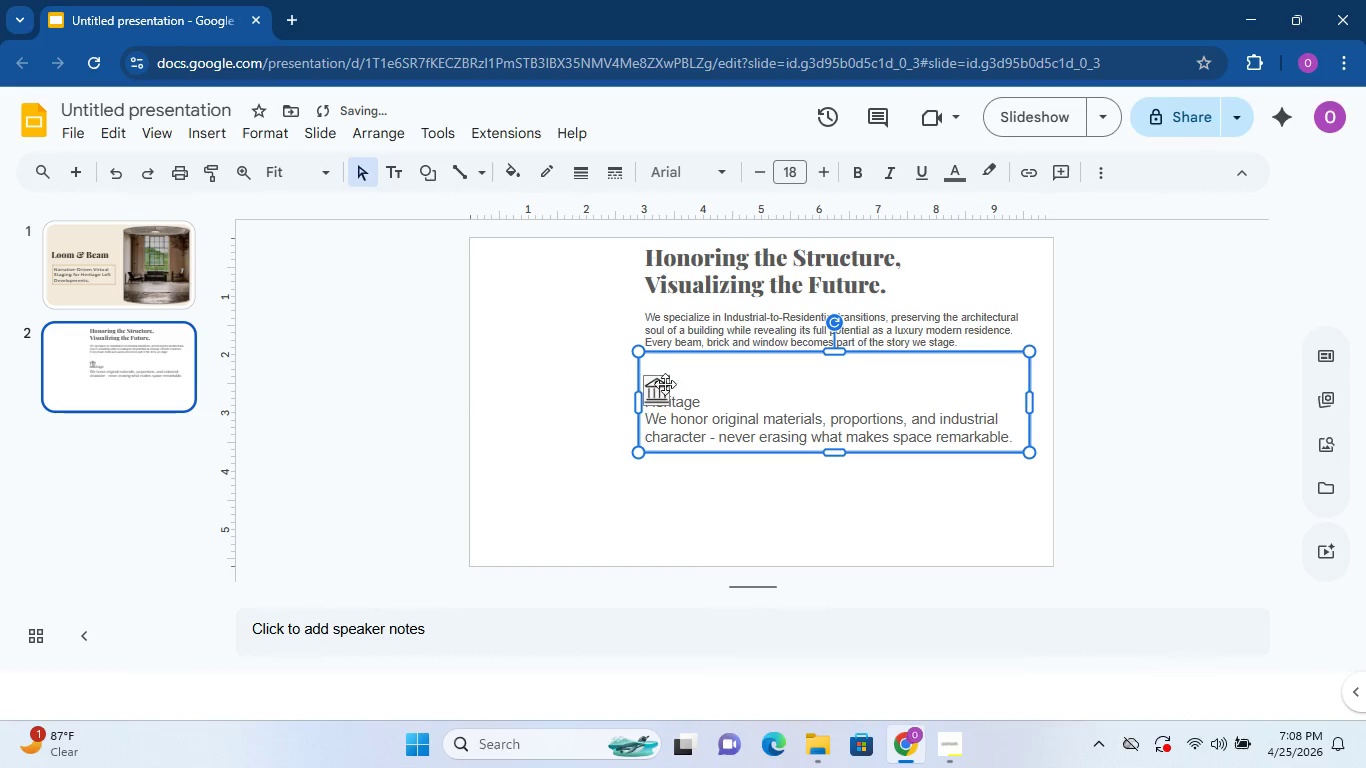 
left_click_drag(start_coordinate=[662, 385], to_coordinate=[661, 366])
 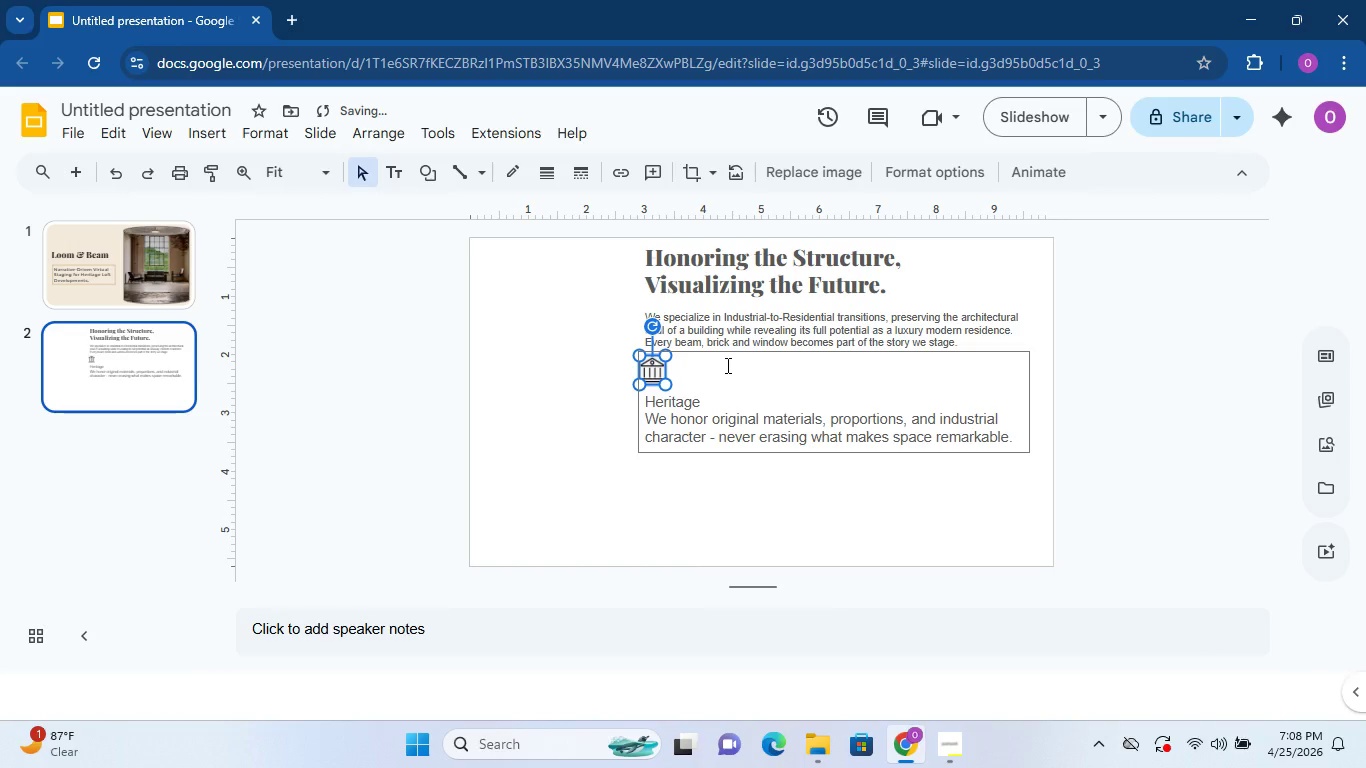 
left_click_drag(start_coordinate=[731, 357], to_coordinate=[731, 362])
 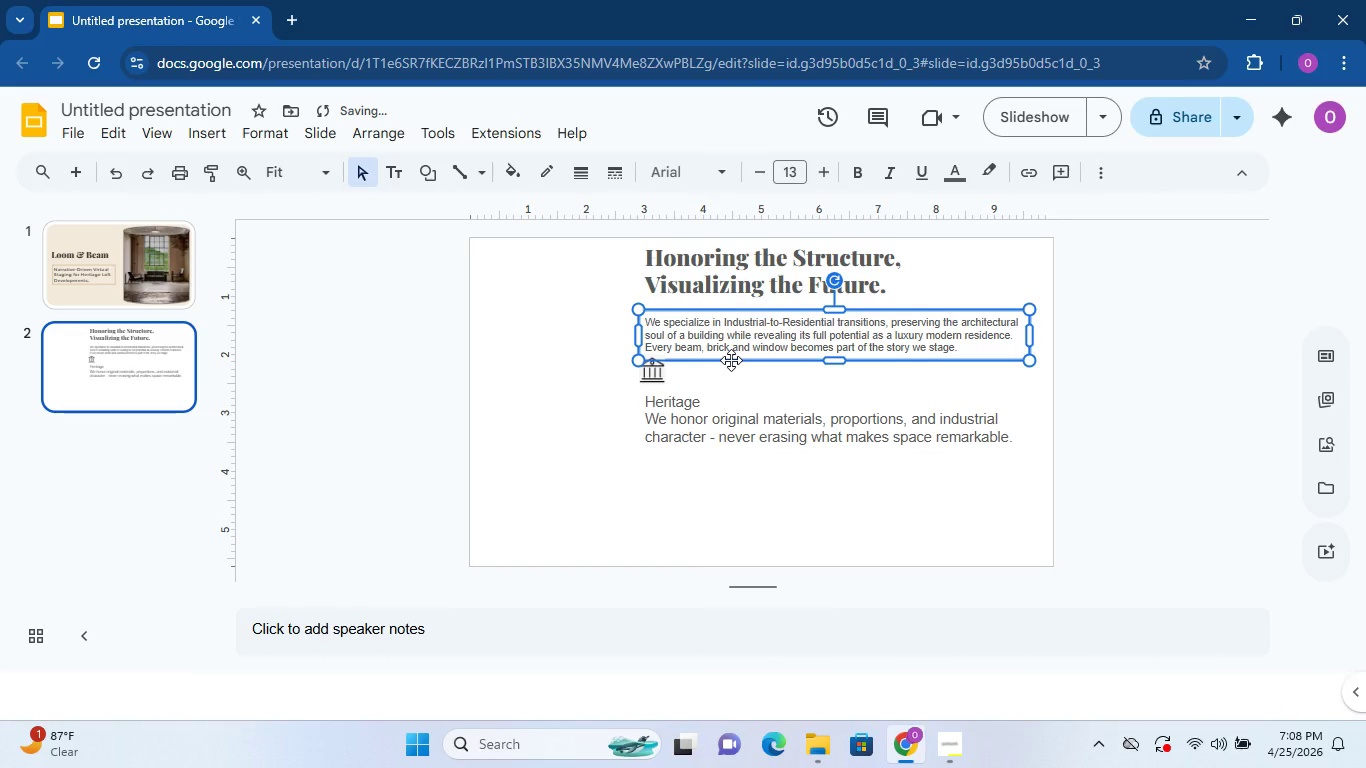 
key(Control+Z)
 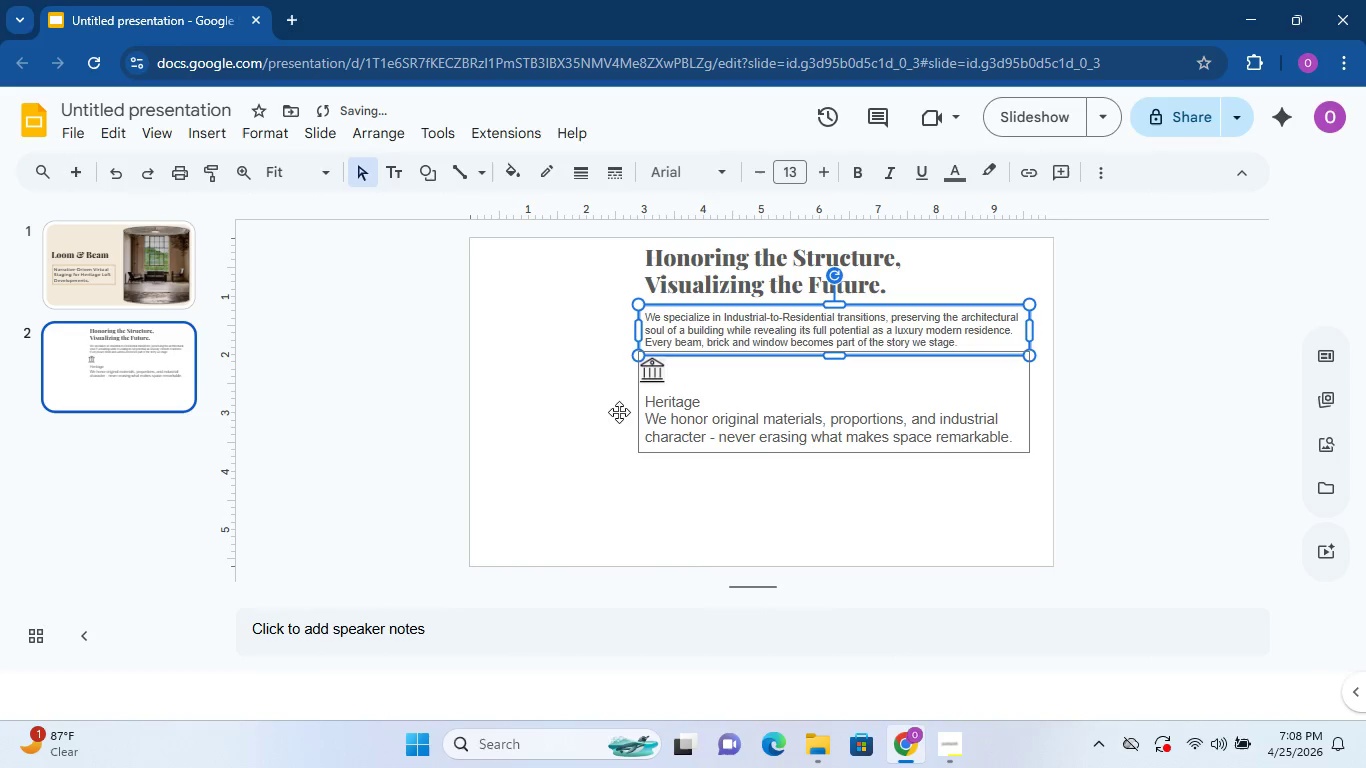 
left_click([570, 412])
 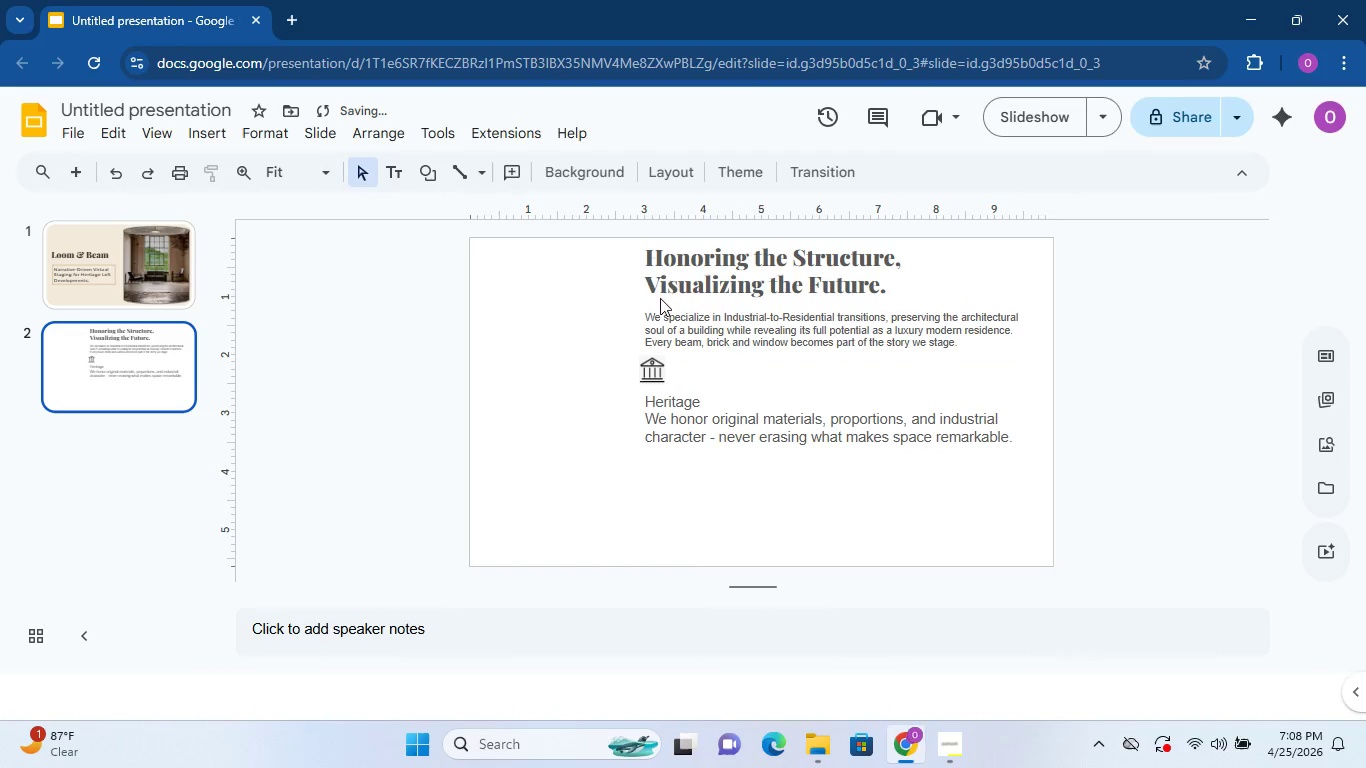 
left_click([682, 281])
 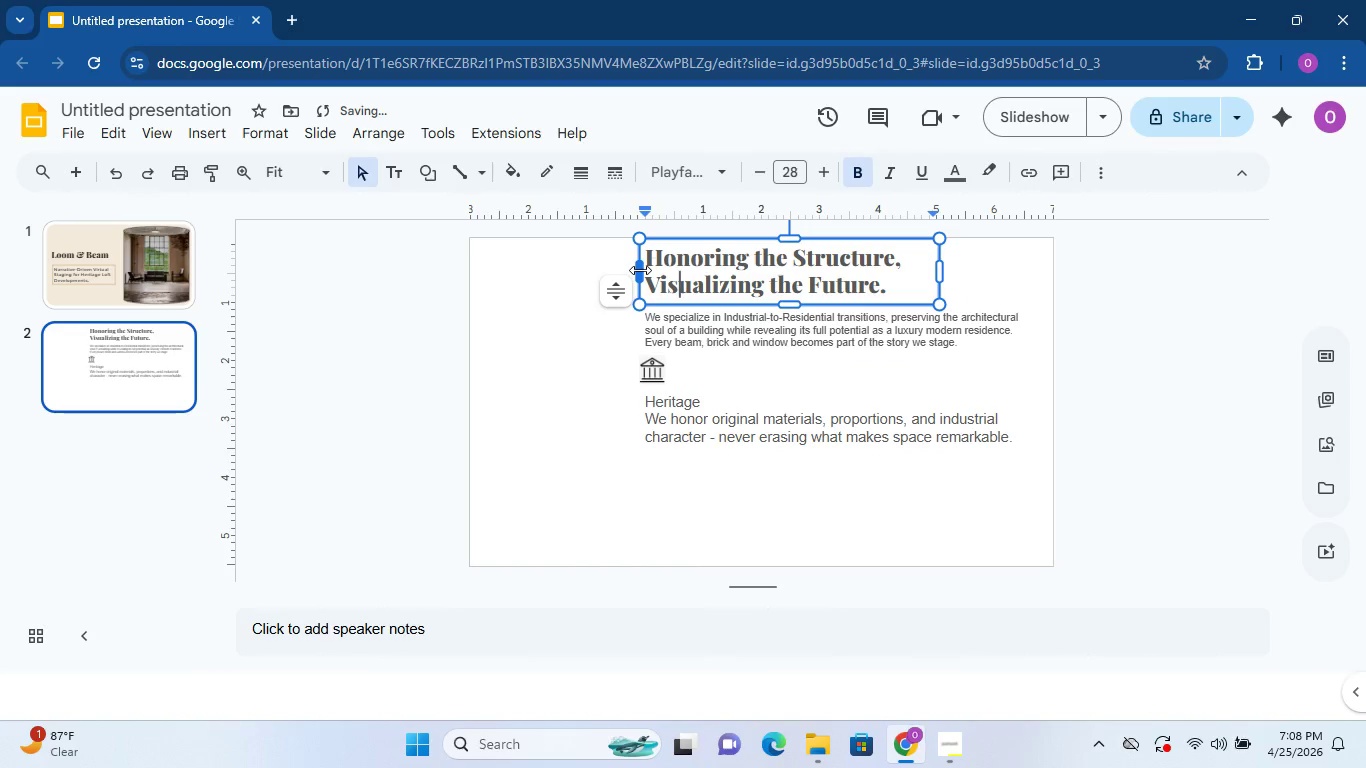 
left_click_drag(start_coordinate=[640, 270], to_coordinate=[633, 271])
 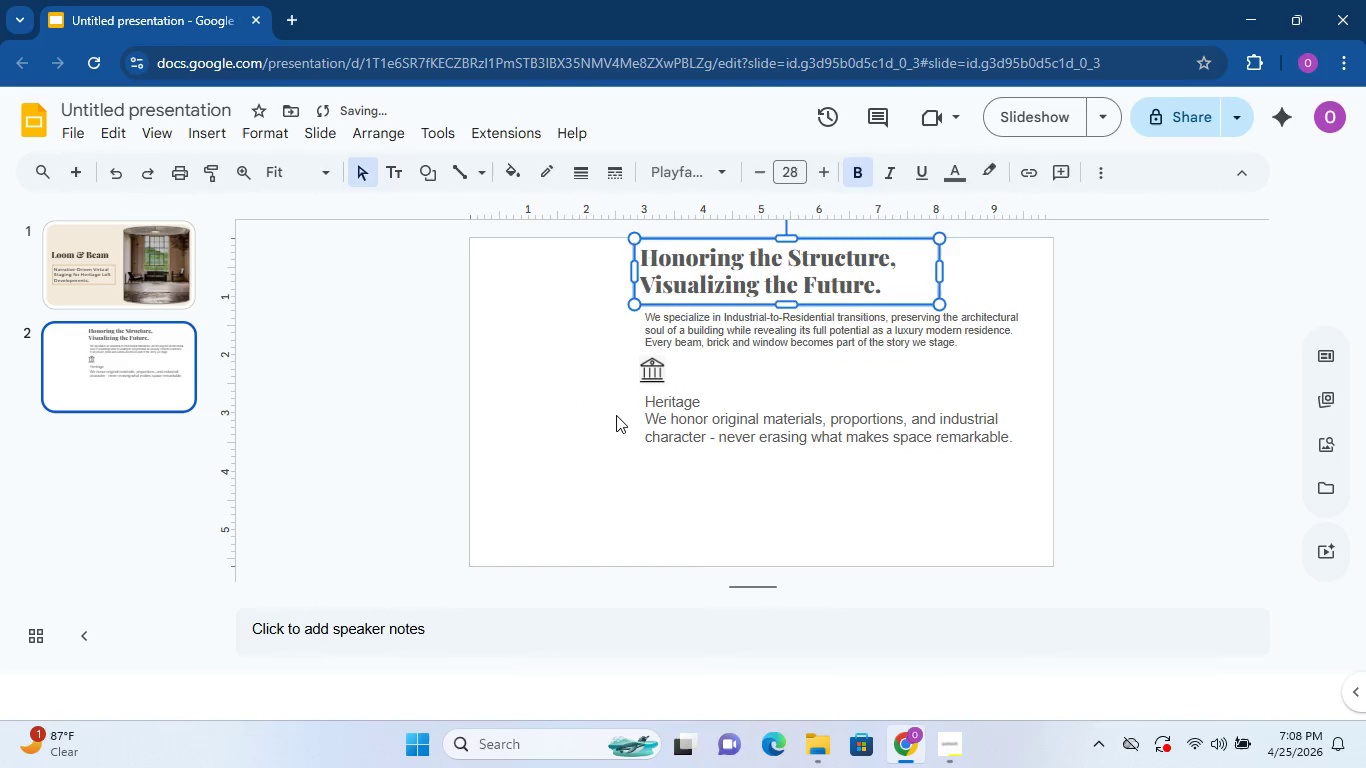 
left_click([616, 415])
 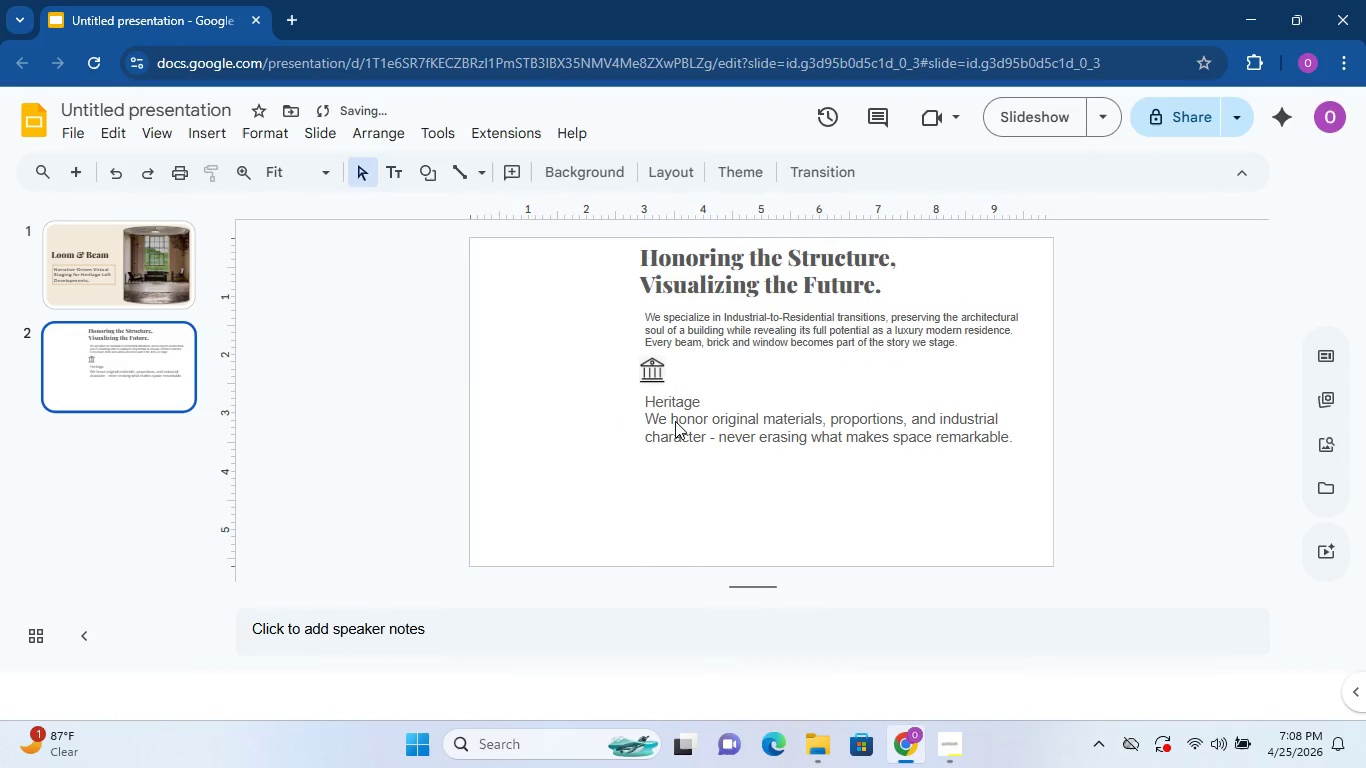 
double_click([675, 421])
 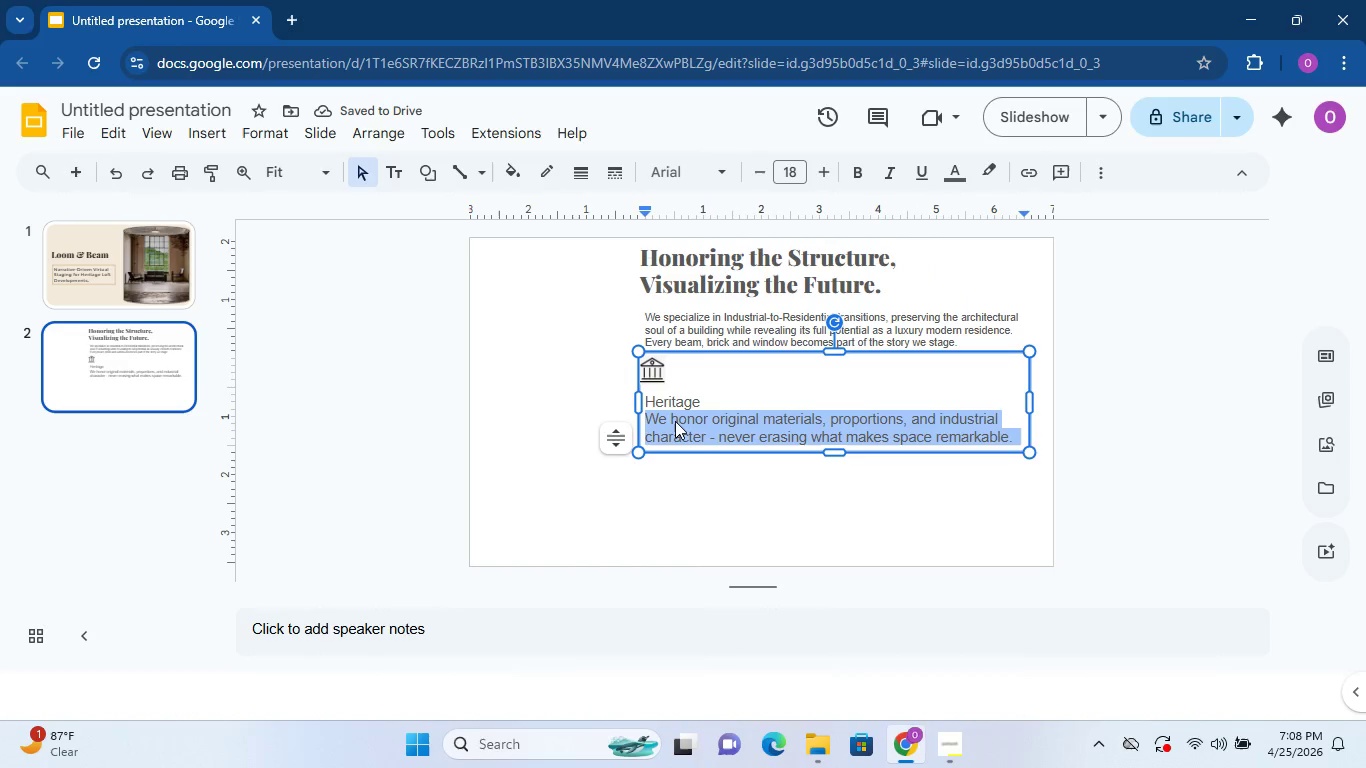 
triple_click([675, 421])
 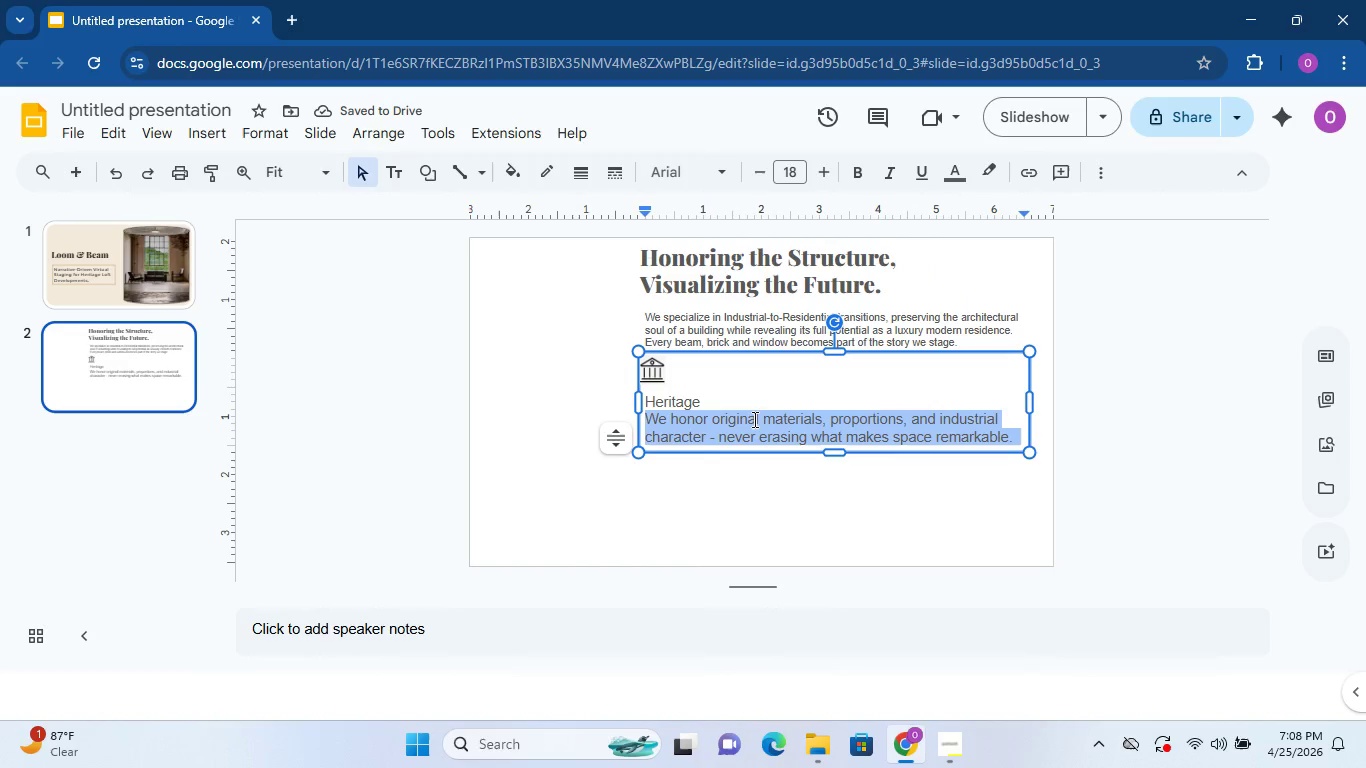 
left_click([766, 420])
 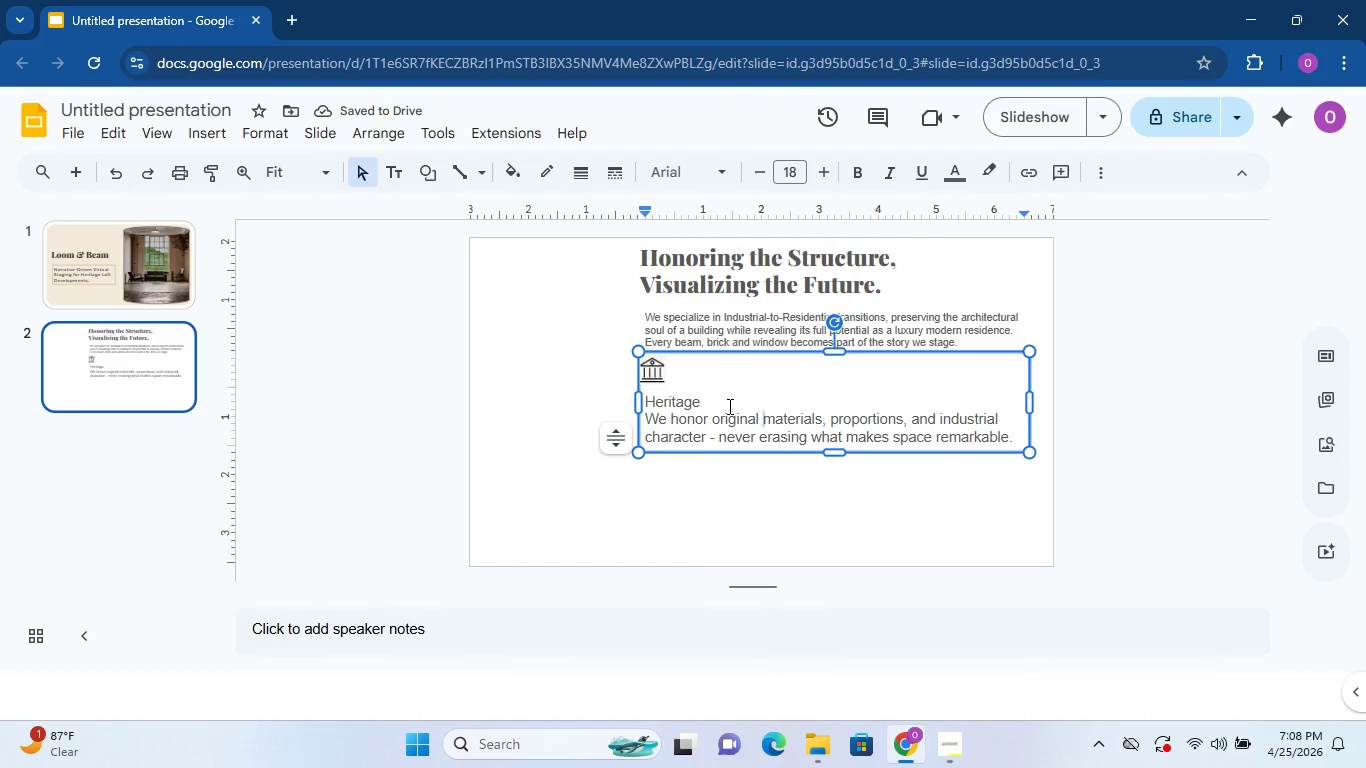 
left_click_drag(start_coordinate=[728, 404], to_coordinate=[634, 404])
 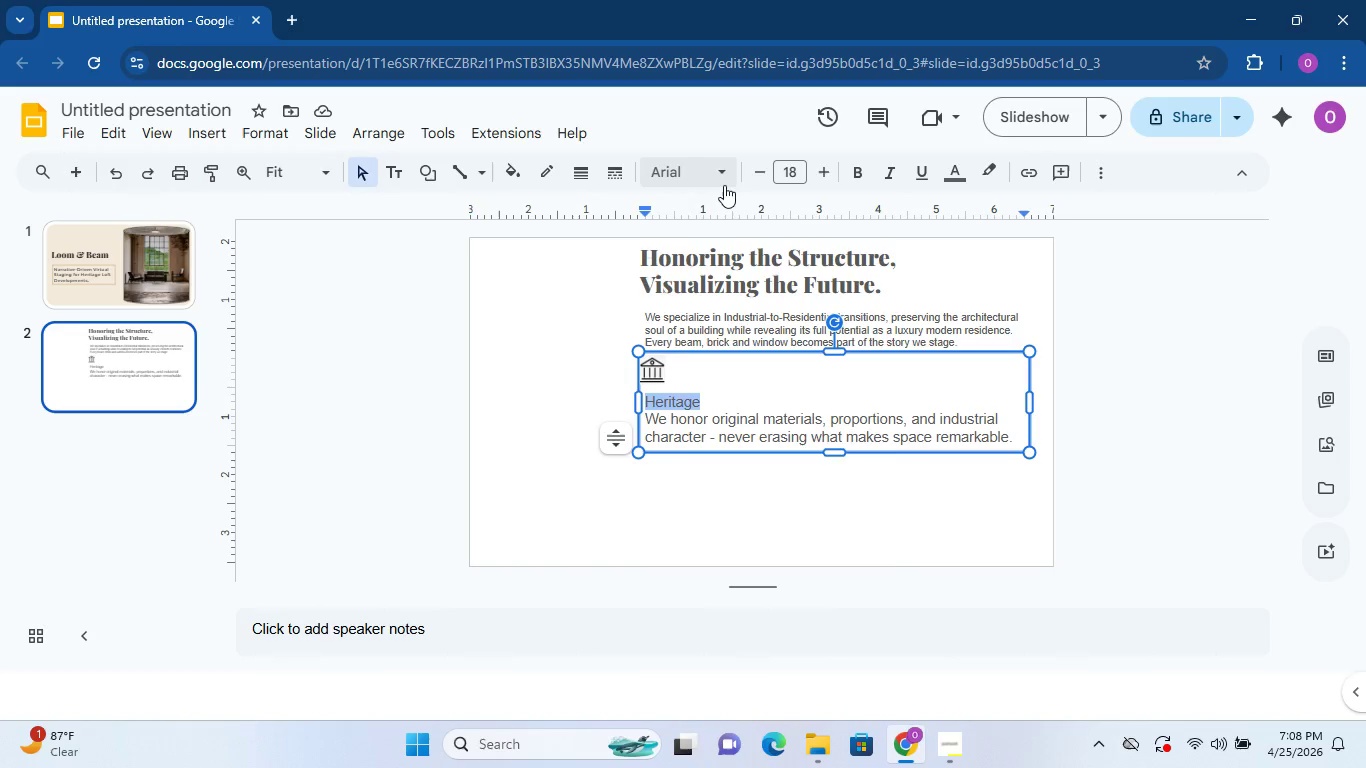 
left_click([720, 185])
 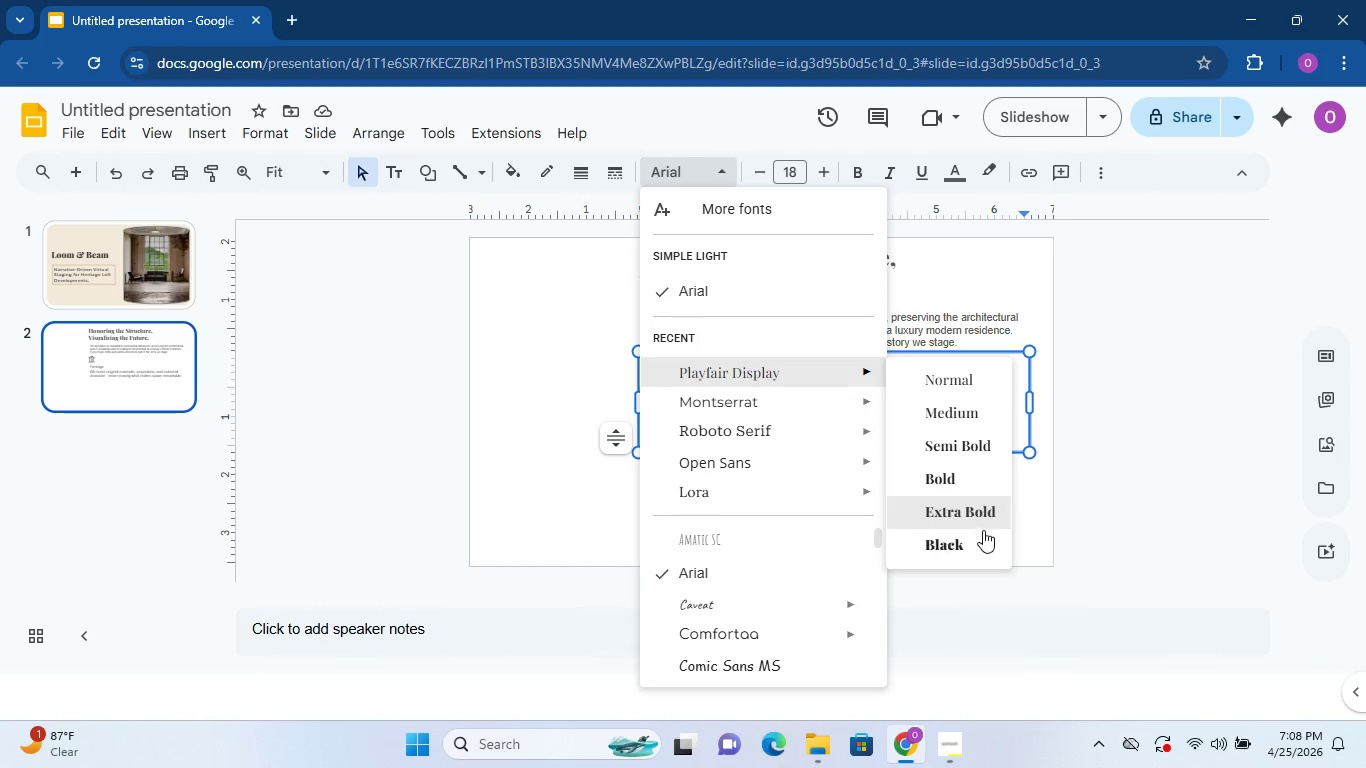 
left_click([964, 522])
 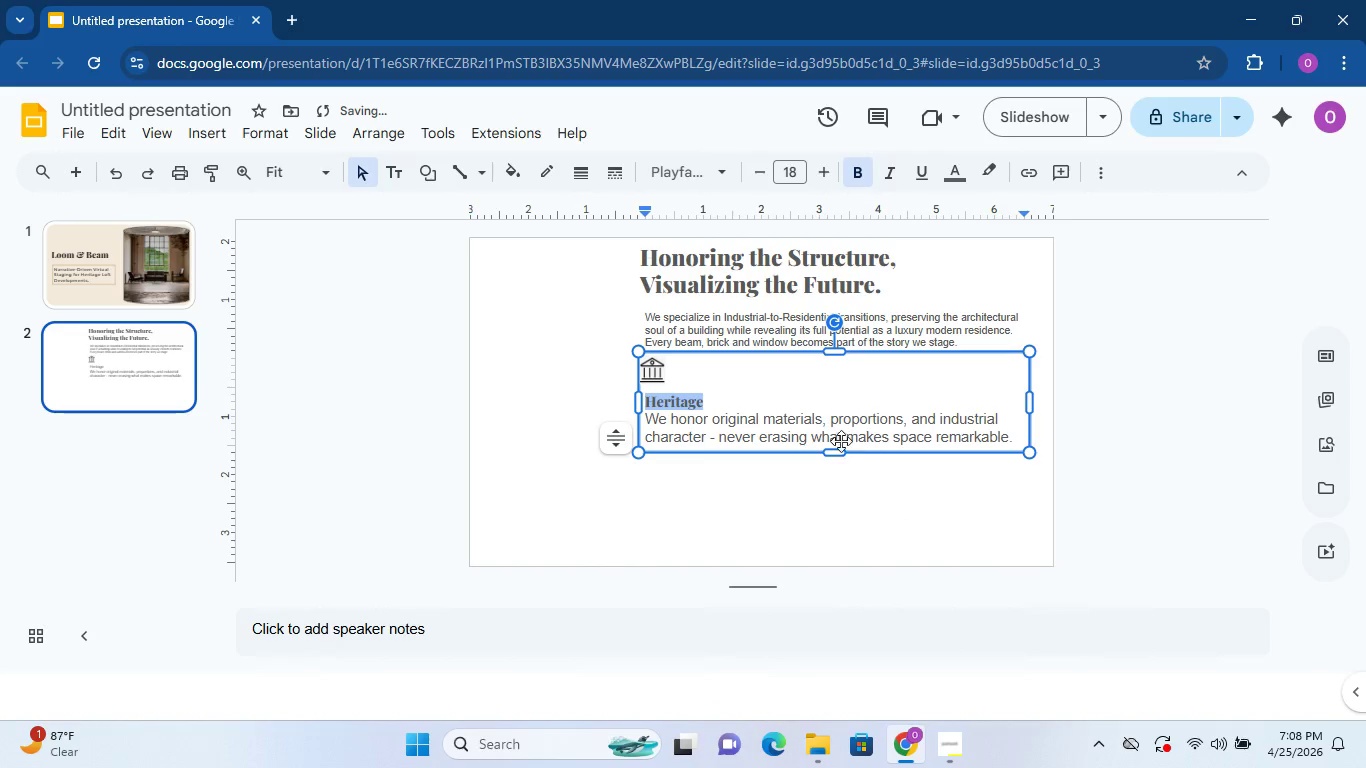 
left_click([833, 435])
 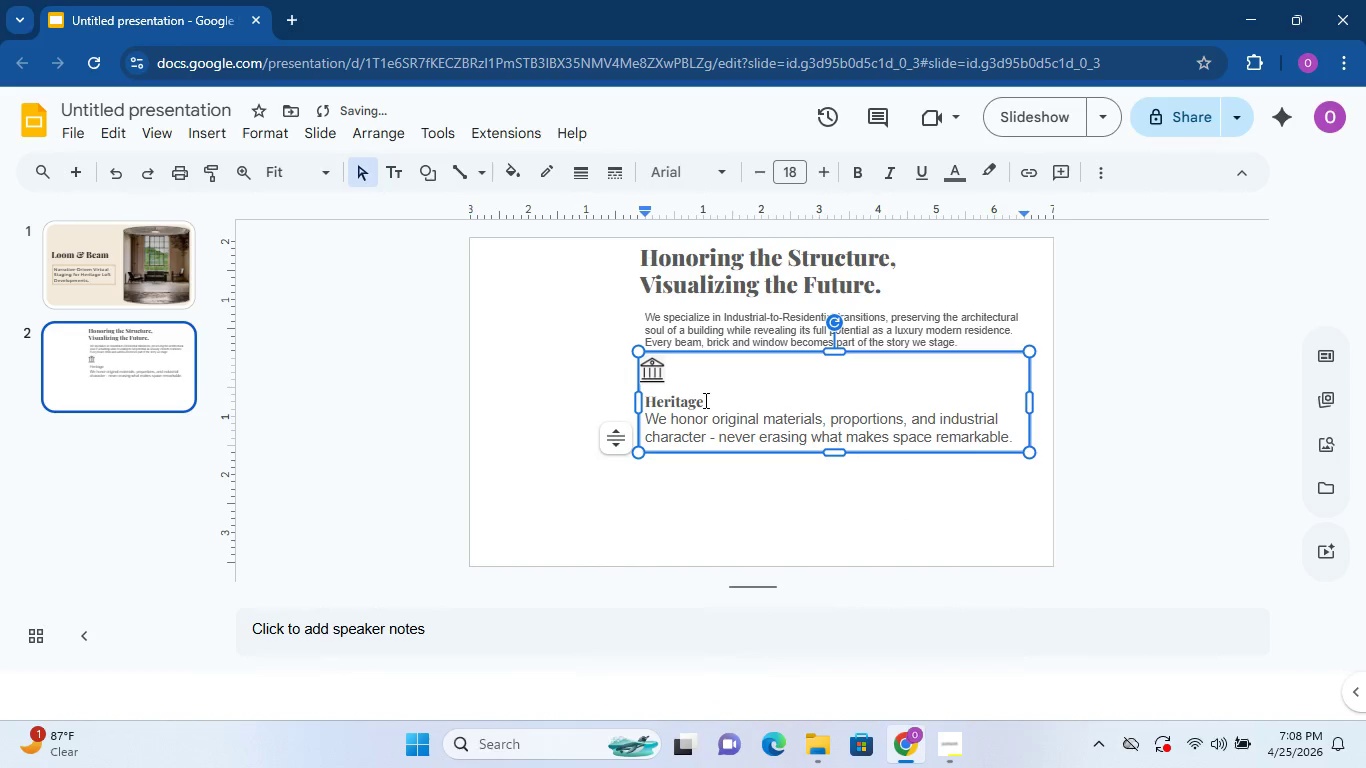 
left_click_drag(start_coordinate=[702, 401], to_coordinate=[640, 403])
 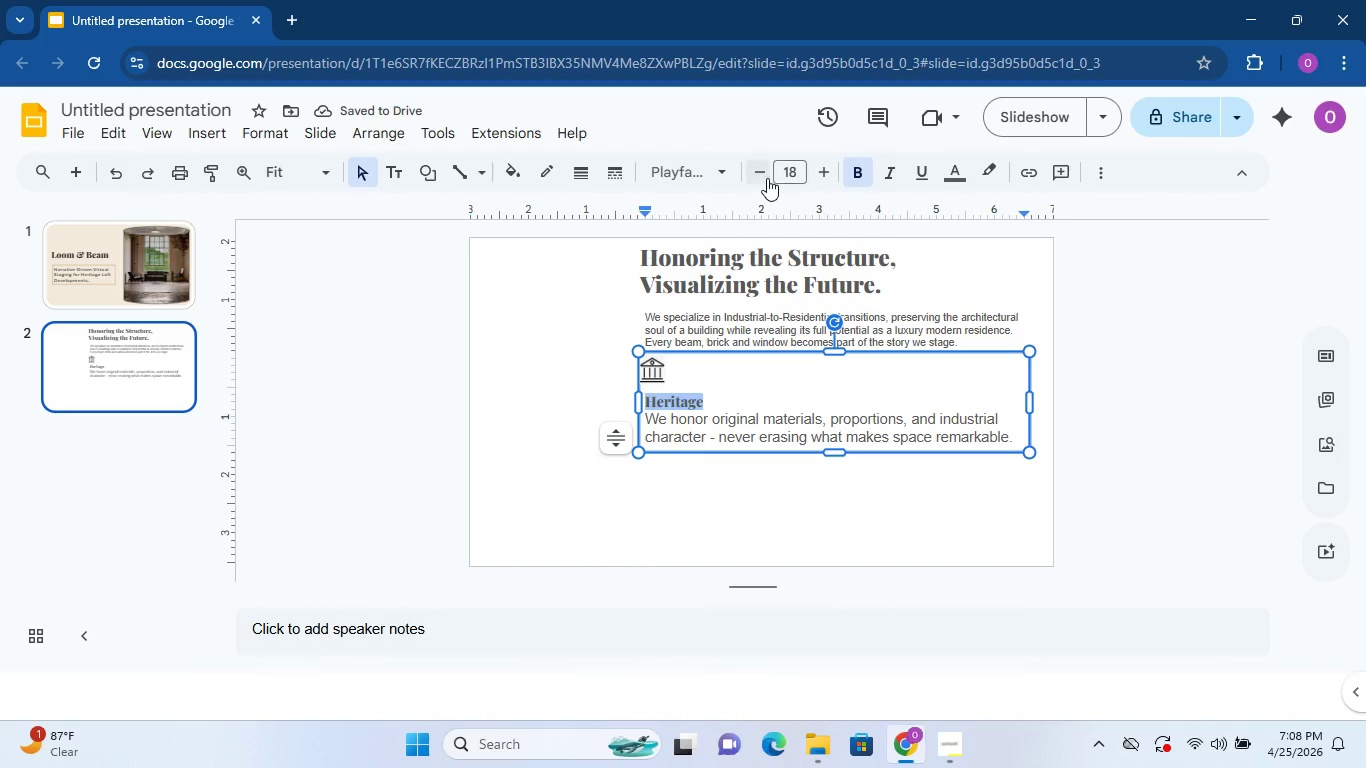 
double_click([767, 178])
 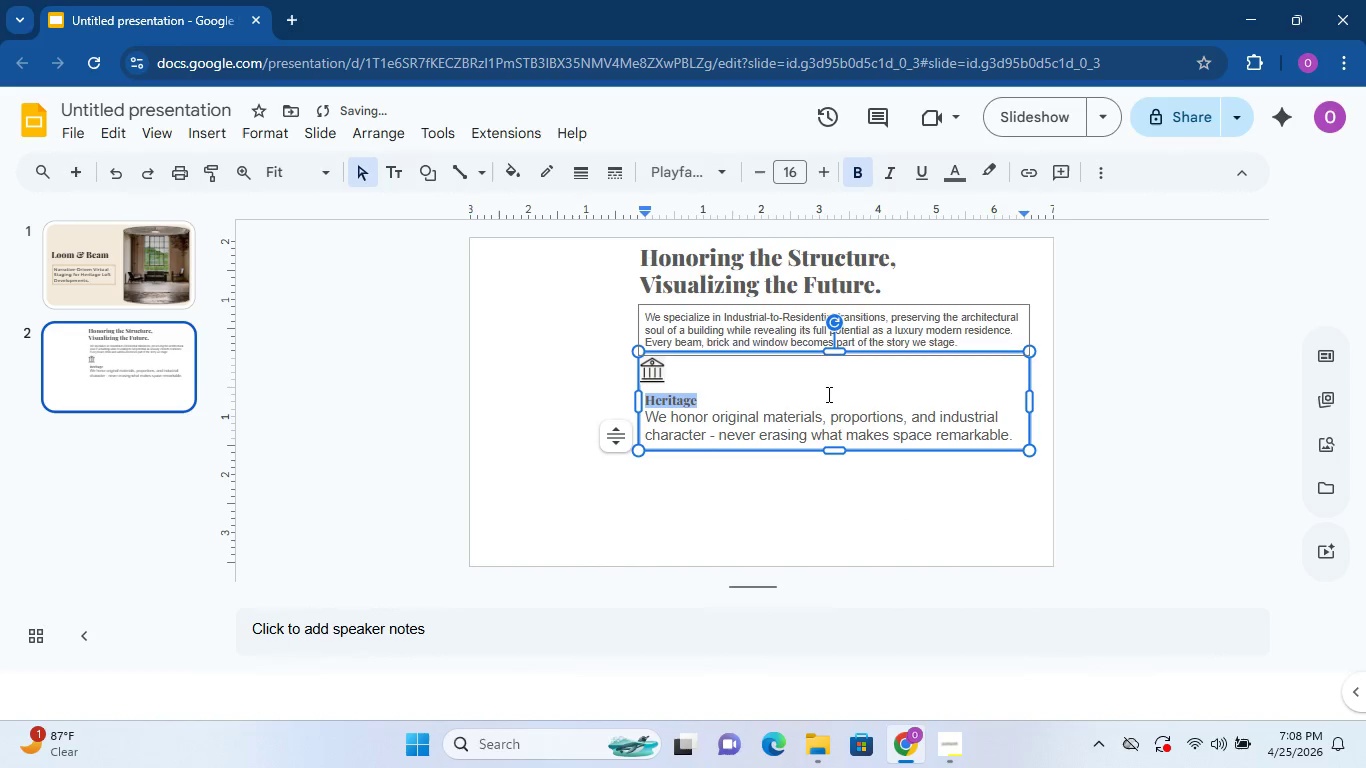 
left_click([828, 417])
 